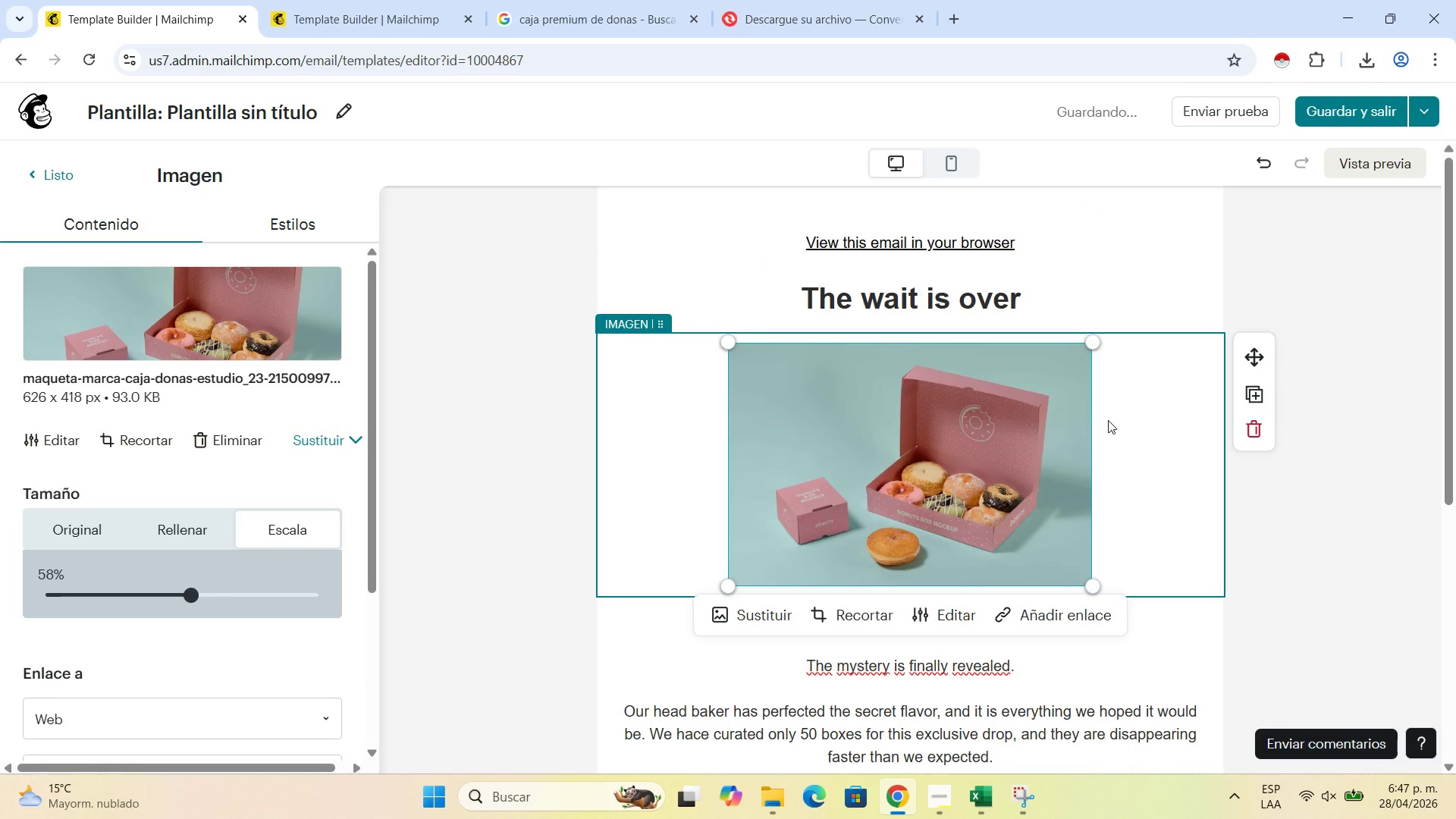 
wait(10.08)
 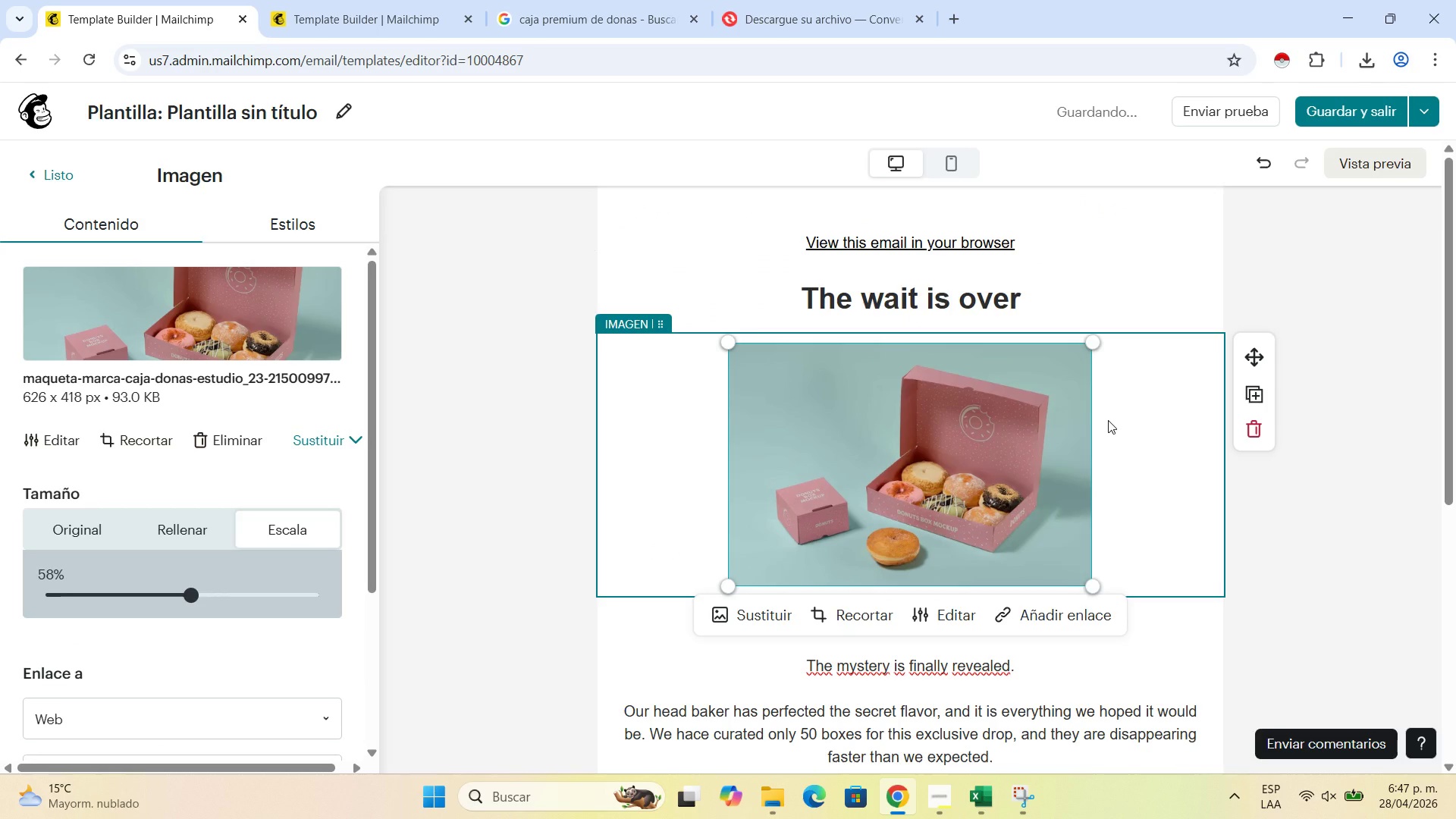 
scroll: coordinate [1020, 366], scroll_direction: up, amount: 1.0
 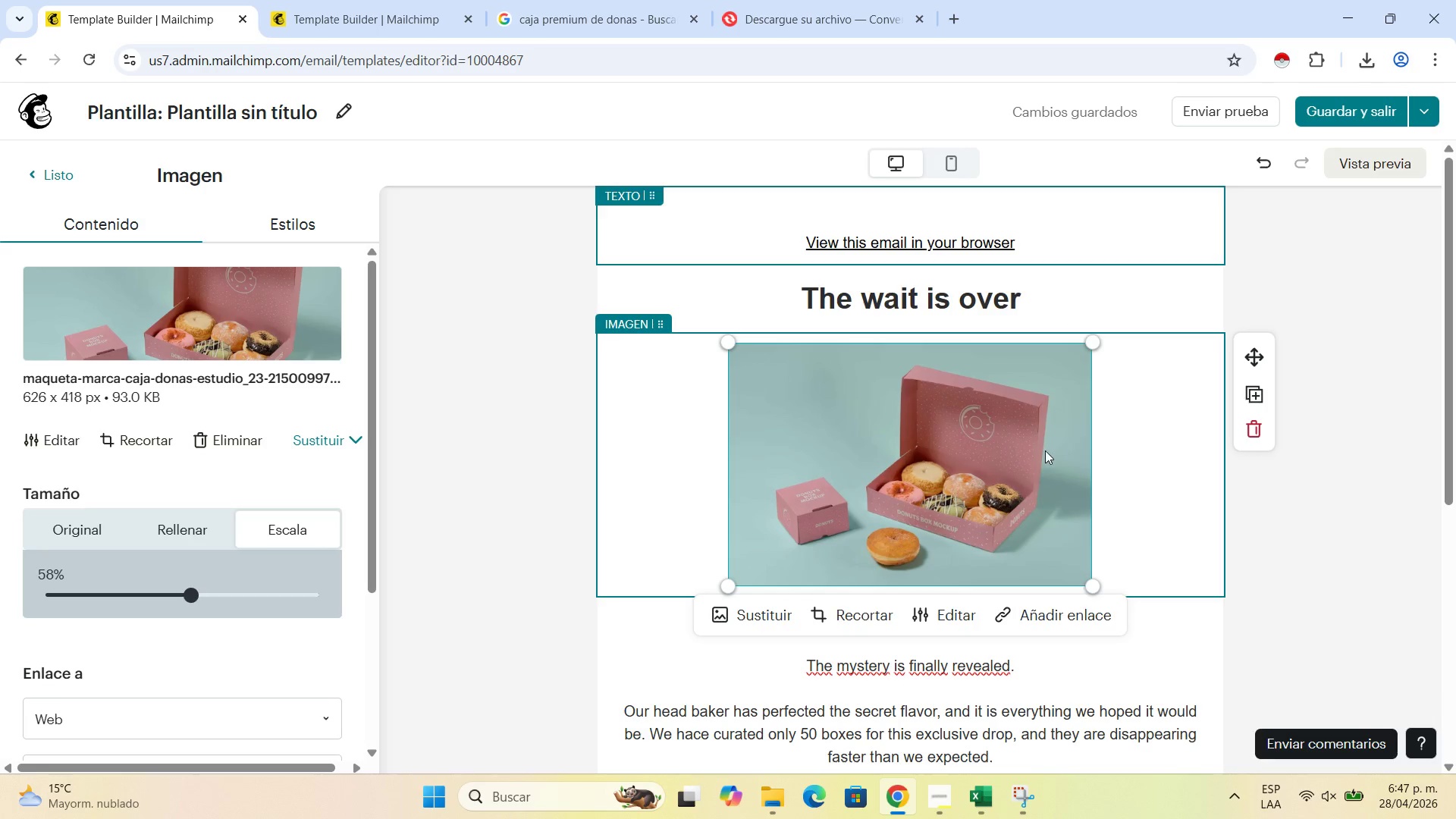 
scroll: coordinate [1043, 504], scroll_direction: down, amount: 3.0
 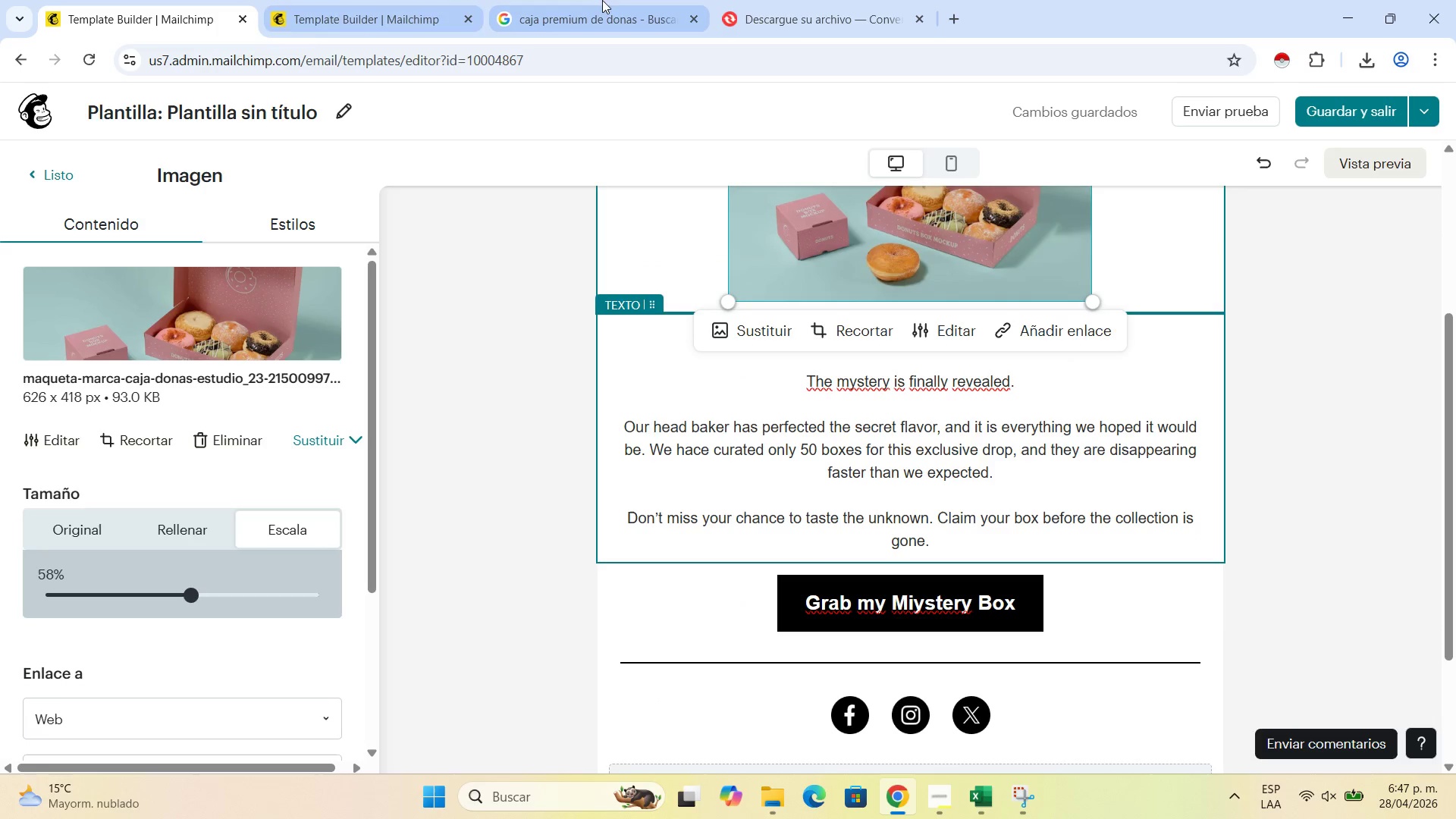 
left_click([614, 0])
 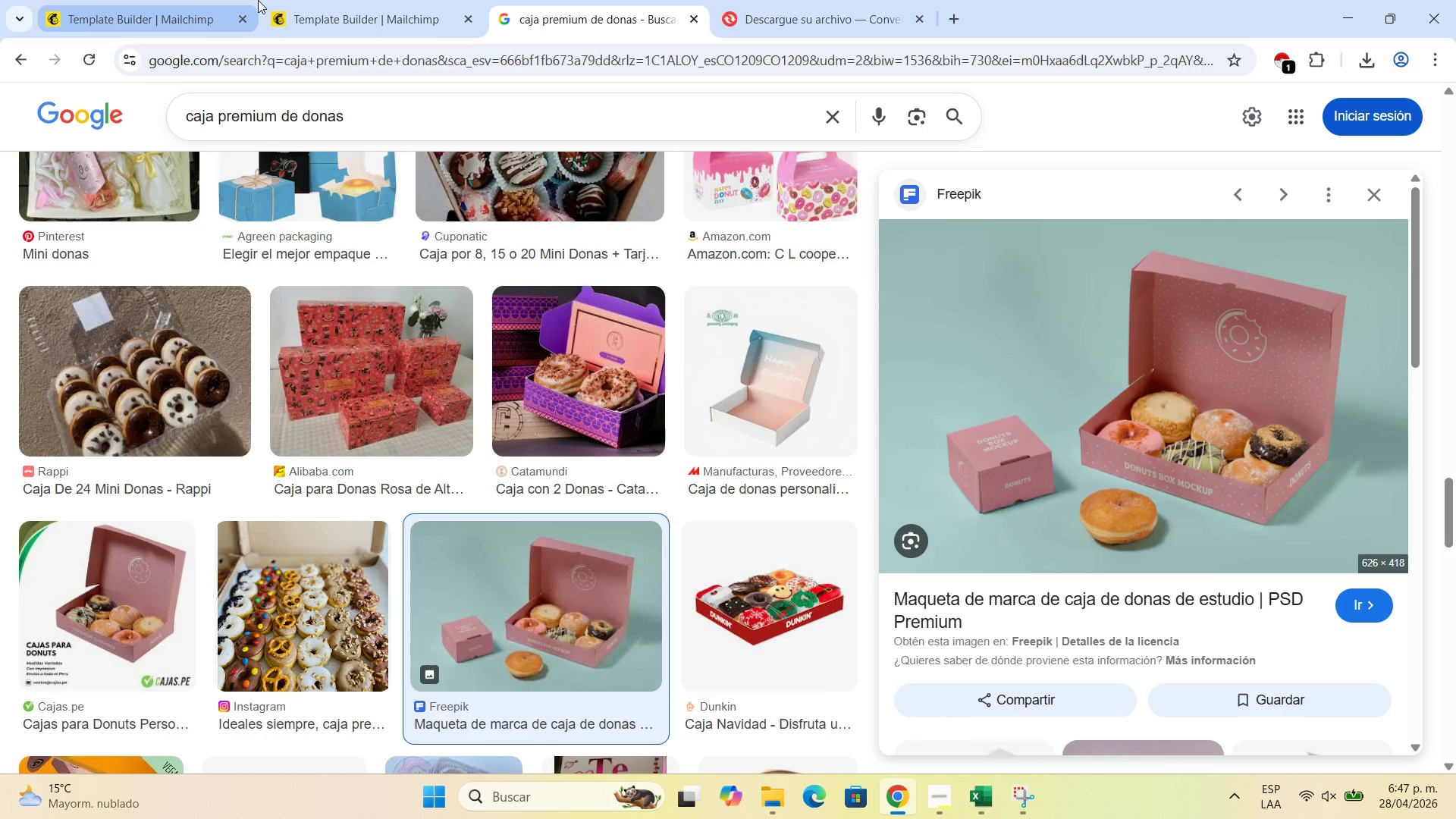 
left_click([184, 0])
 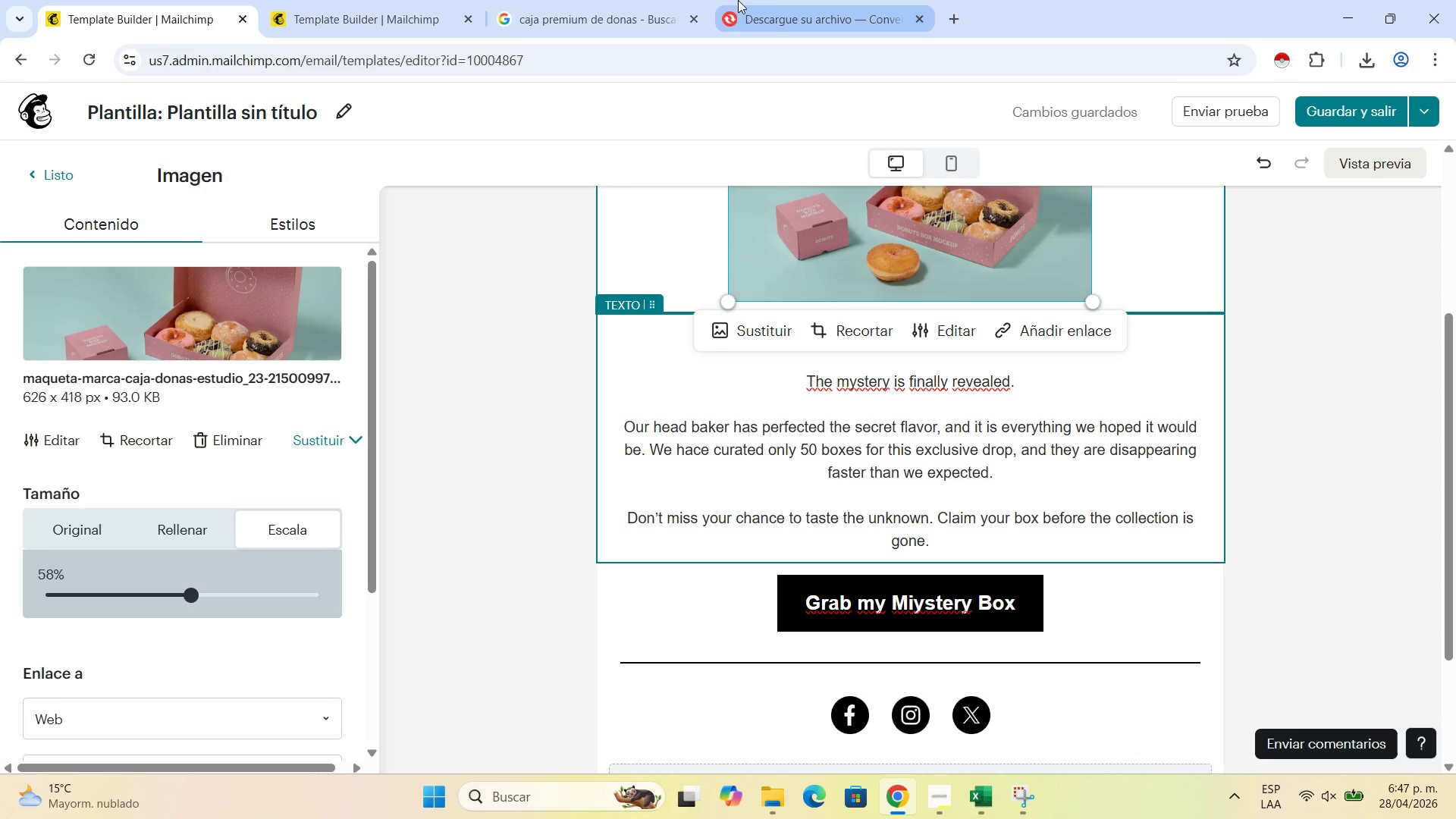 
left_click([769, 0])
 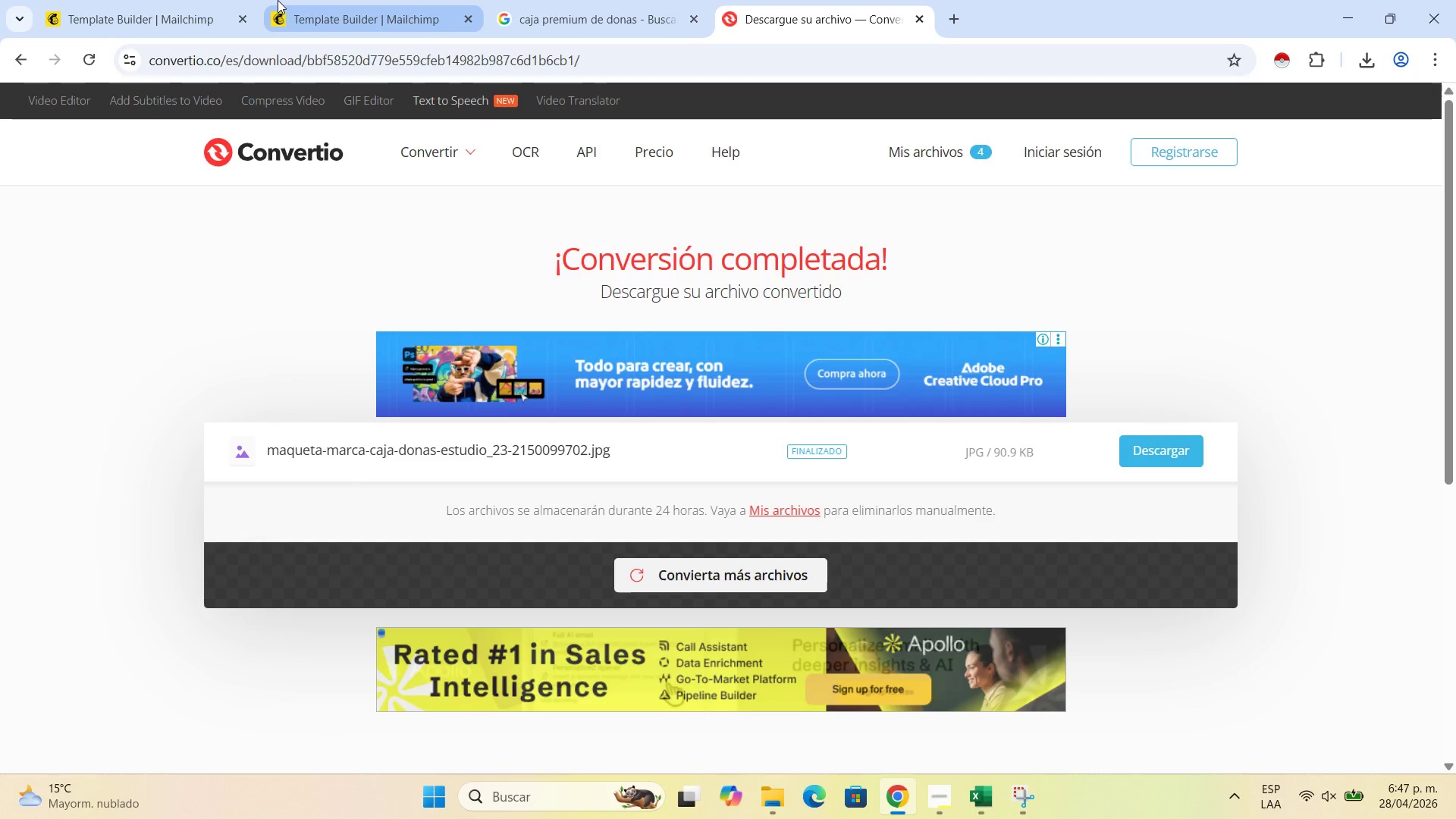 
left_click([287, 0])
 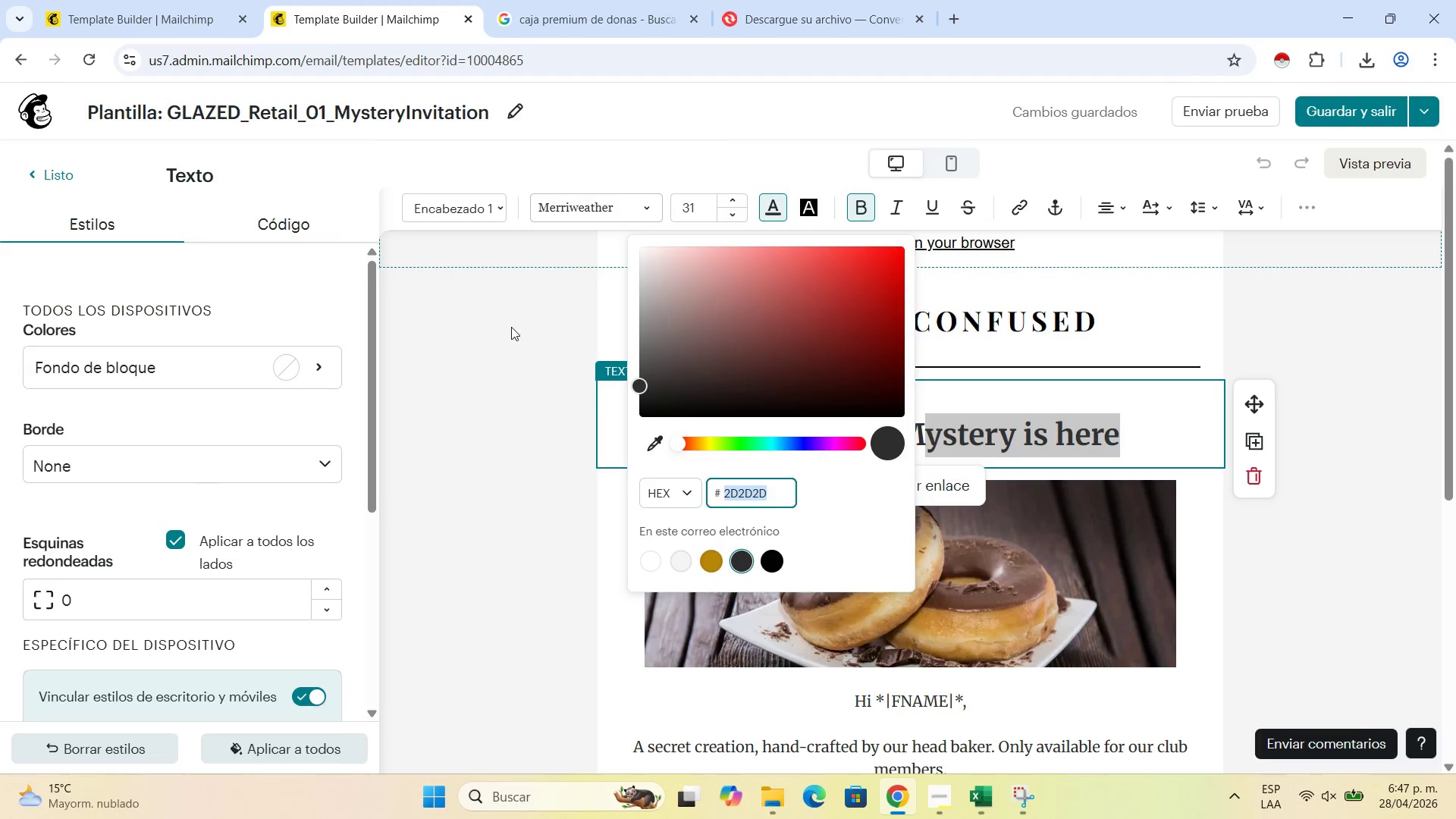 
left_click([511, 328])
 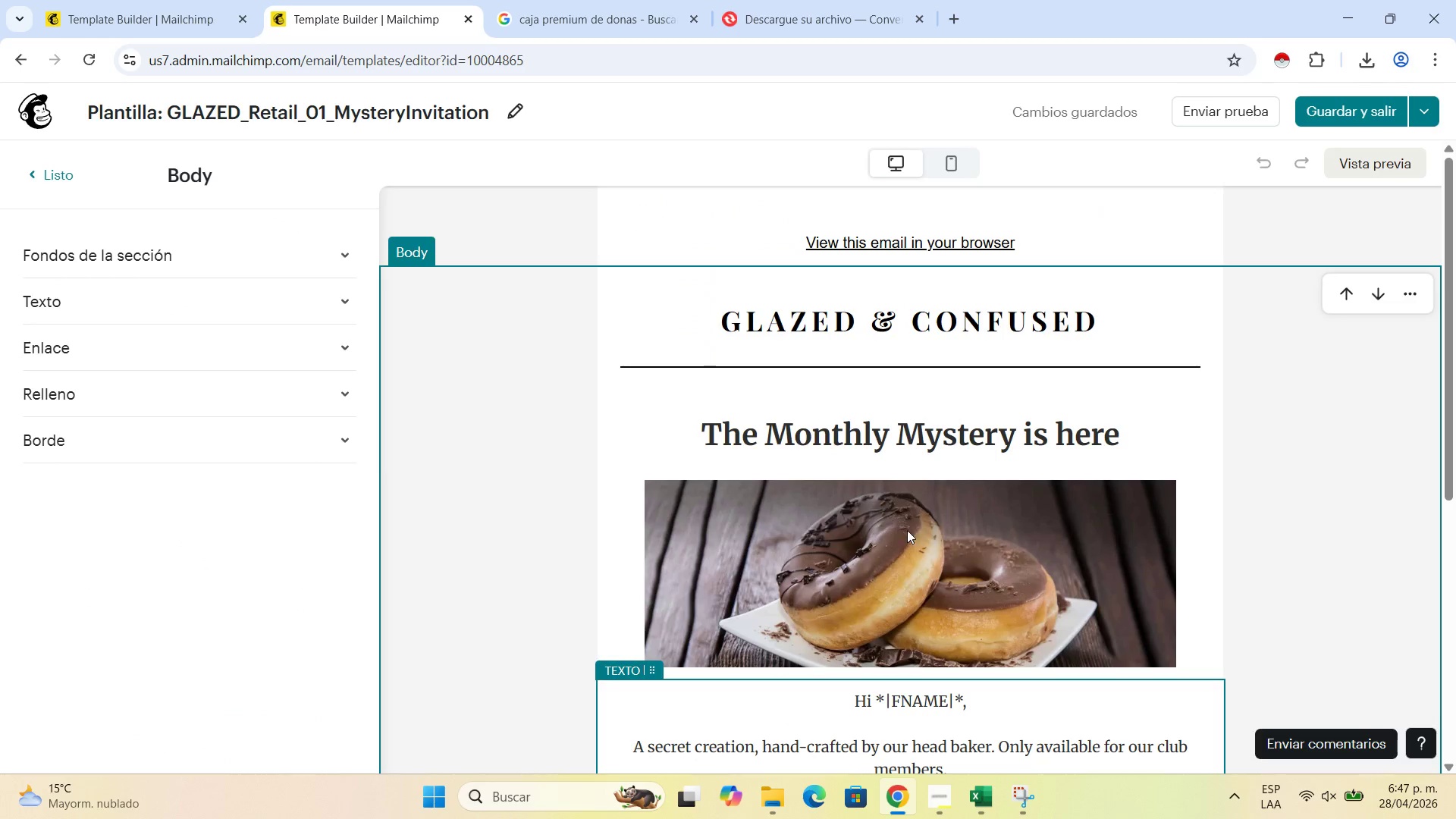 
scroll: coordinate [946, 520], scroll_direction: down, amount: 3.0
 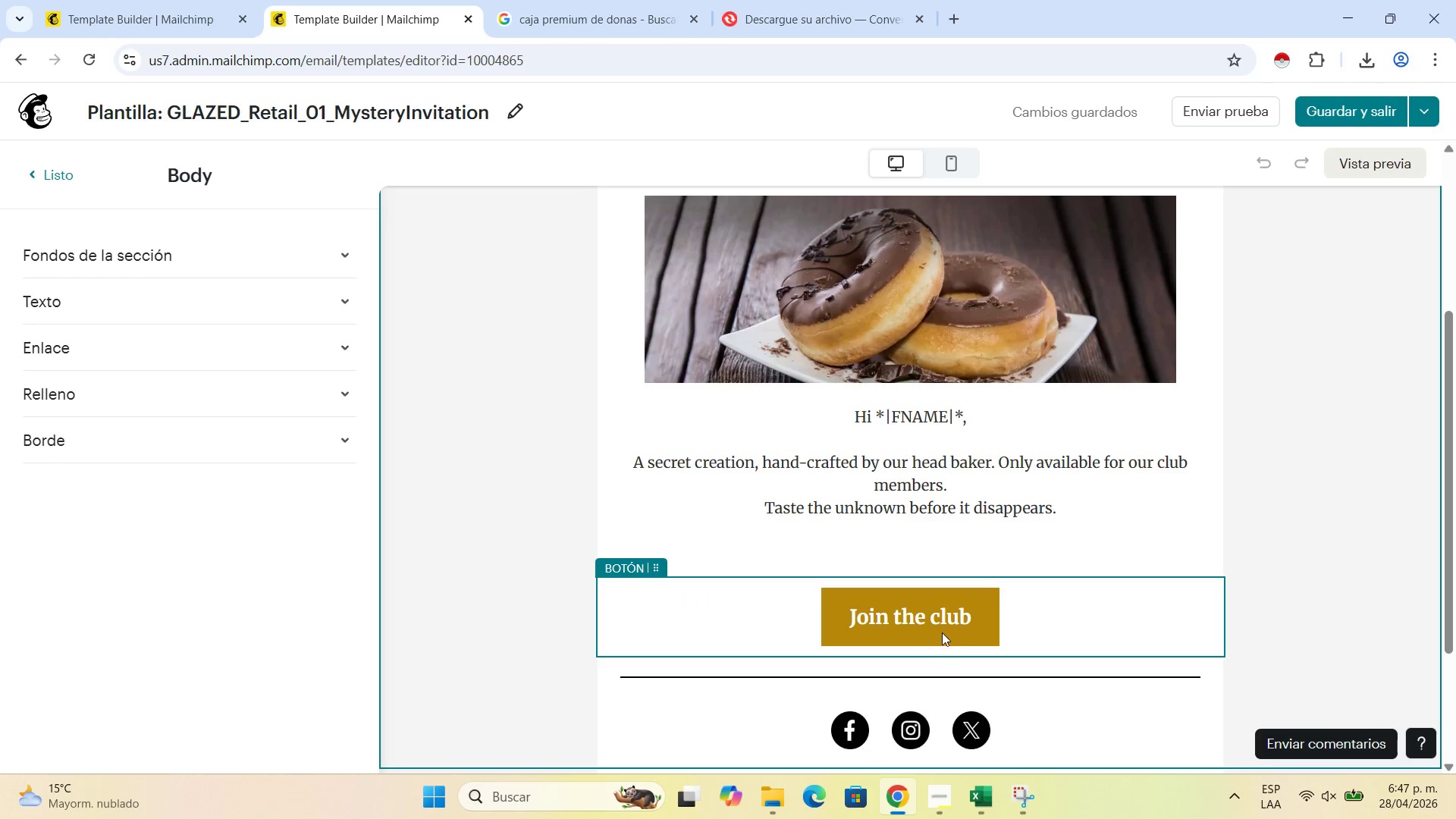 
left_click([956, 621])
 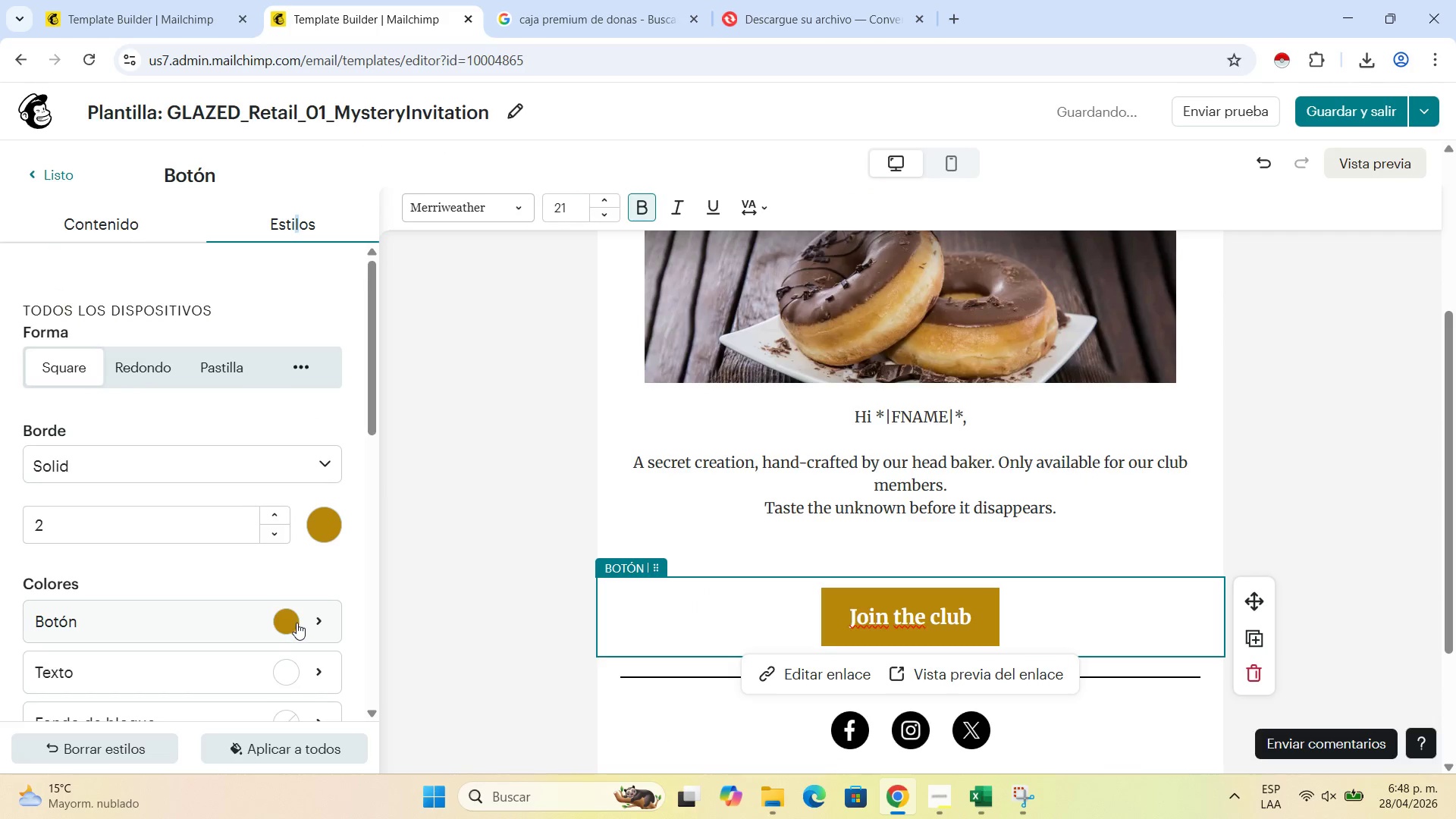 
wait(6.14)
 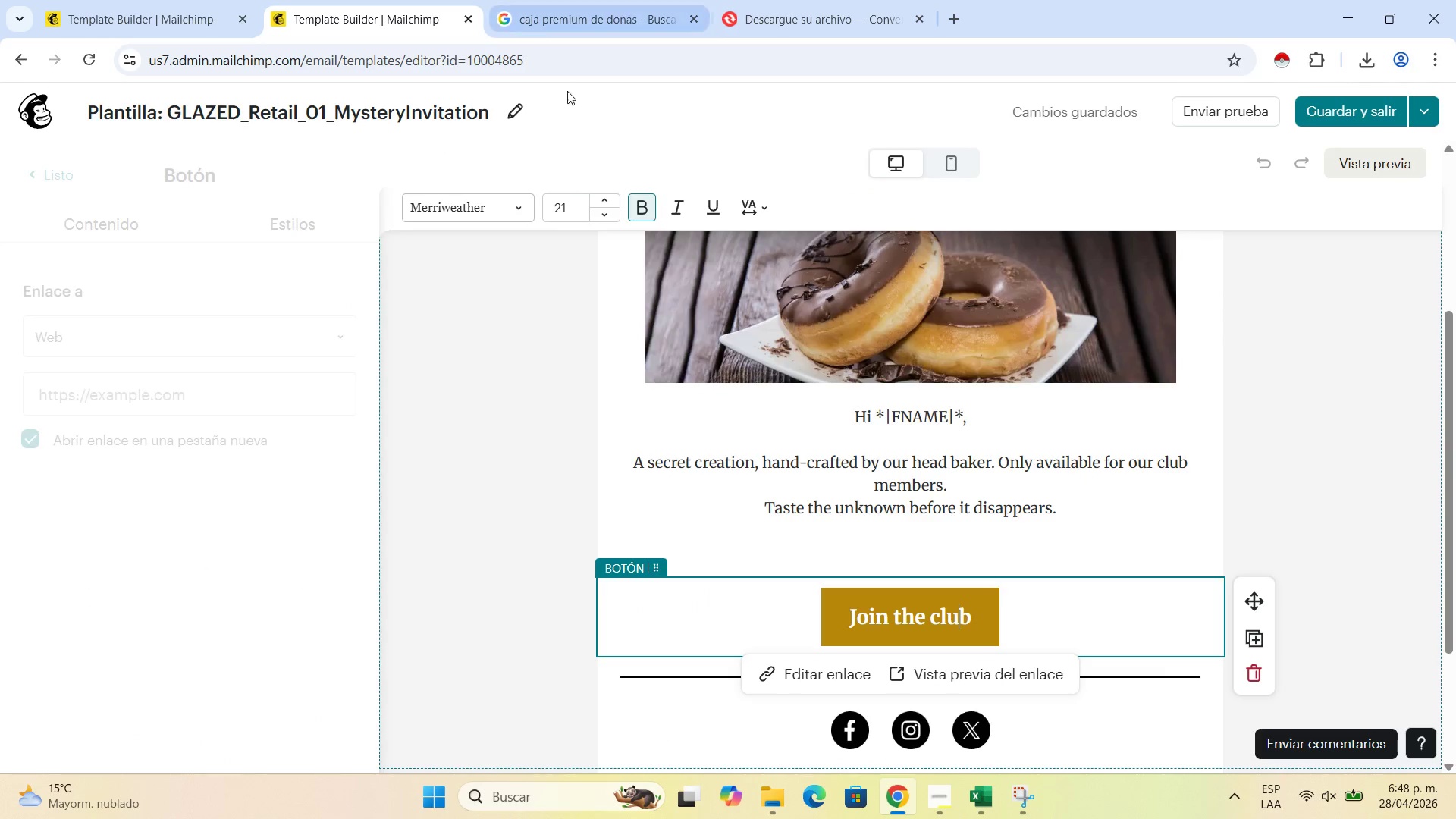 
left_click_drag(start_coordinate=[513, 562], to_coordinate=[454, 565])
 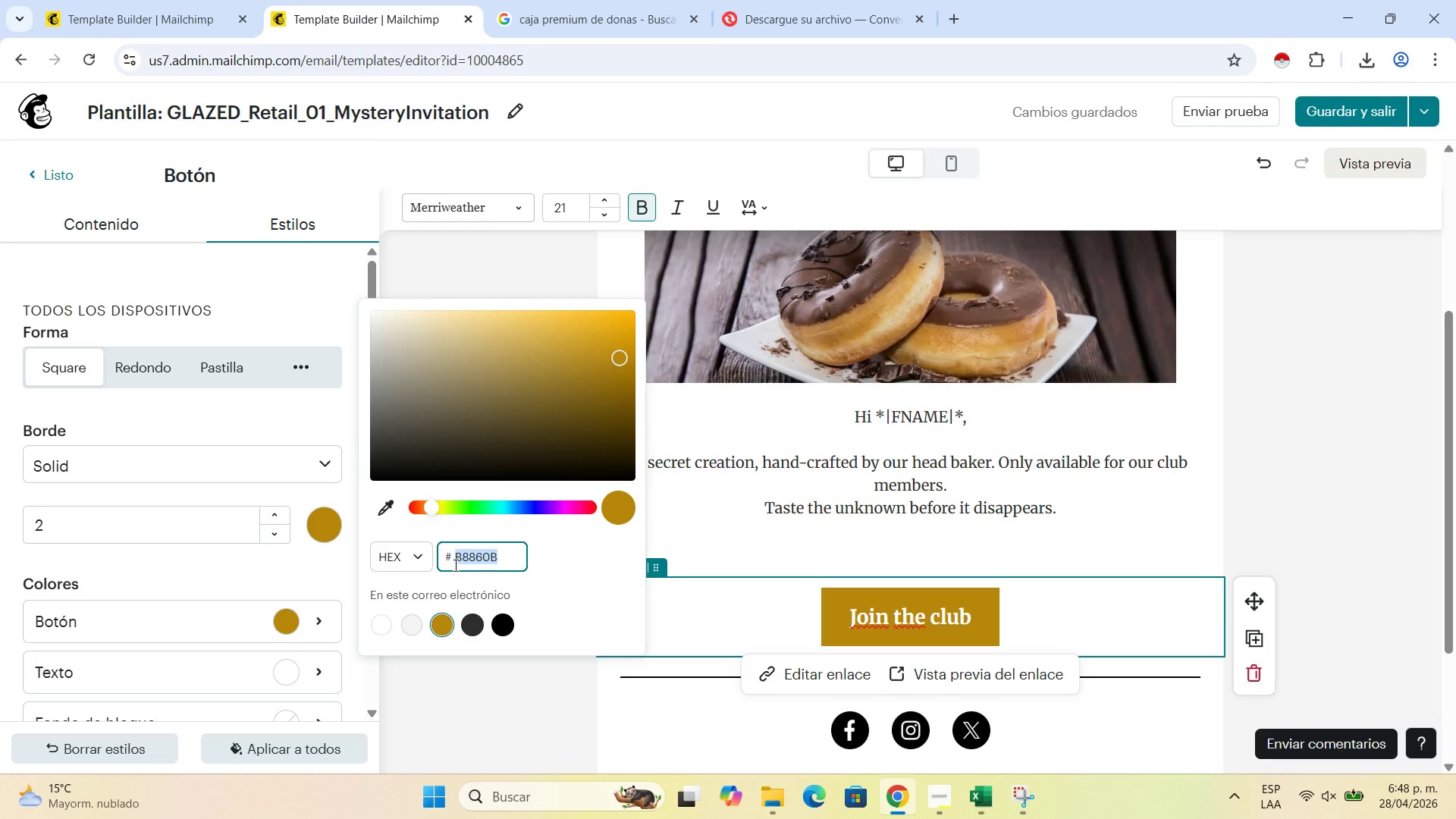 
key(Control+C)
 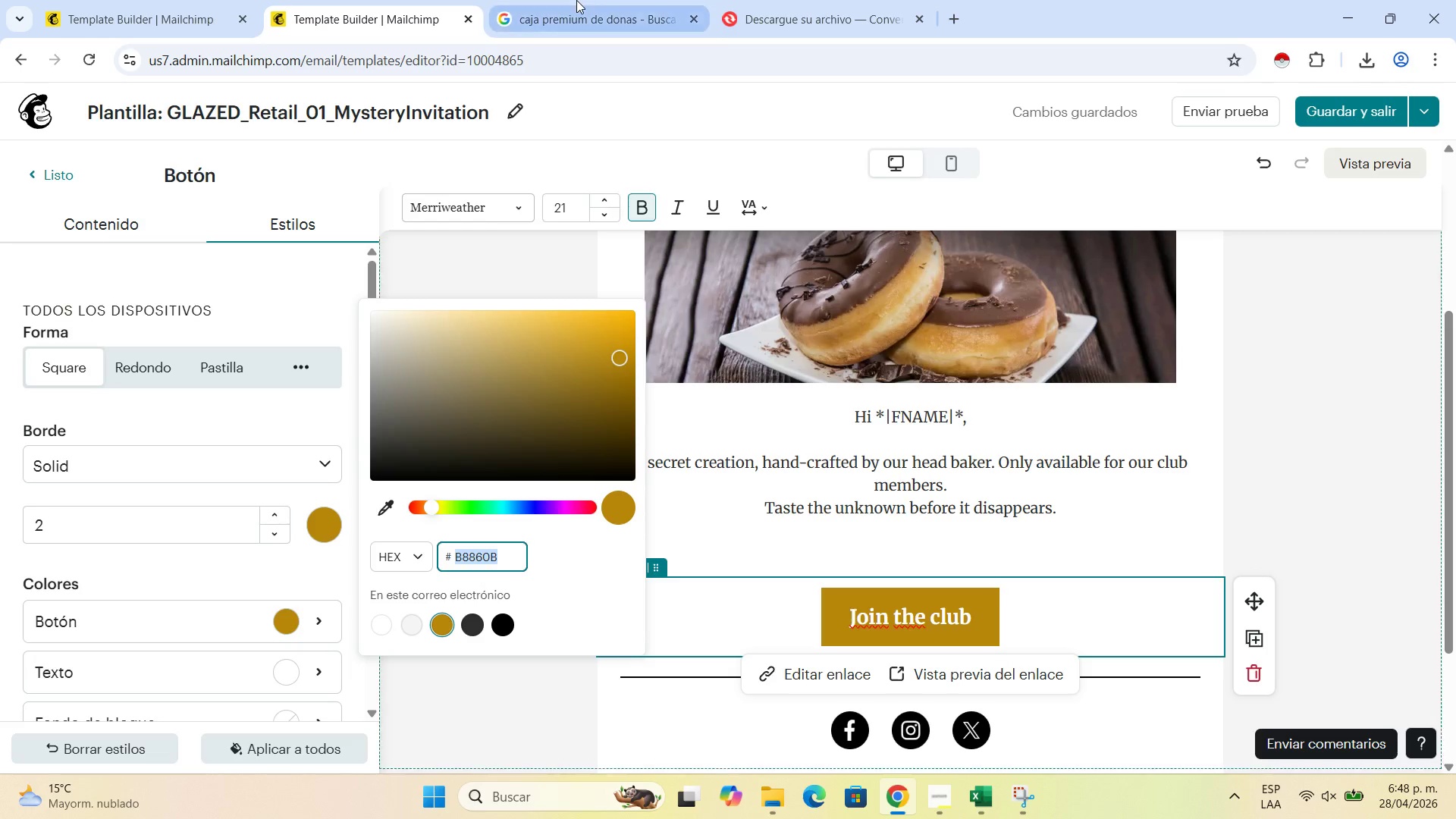 
left_click([576, 0])
 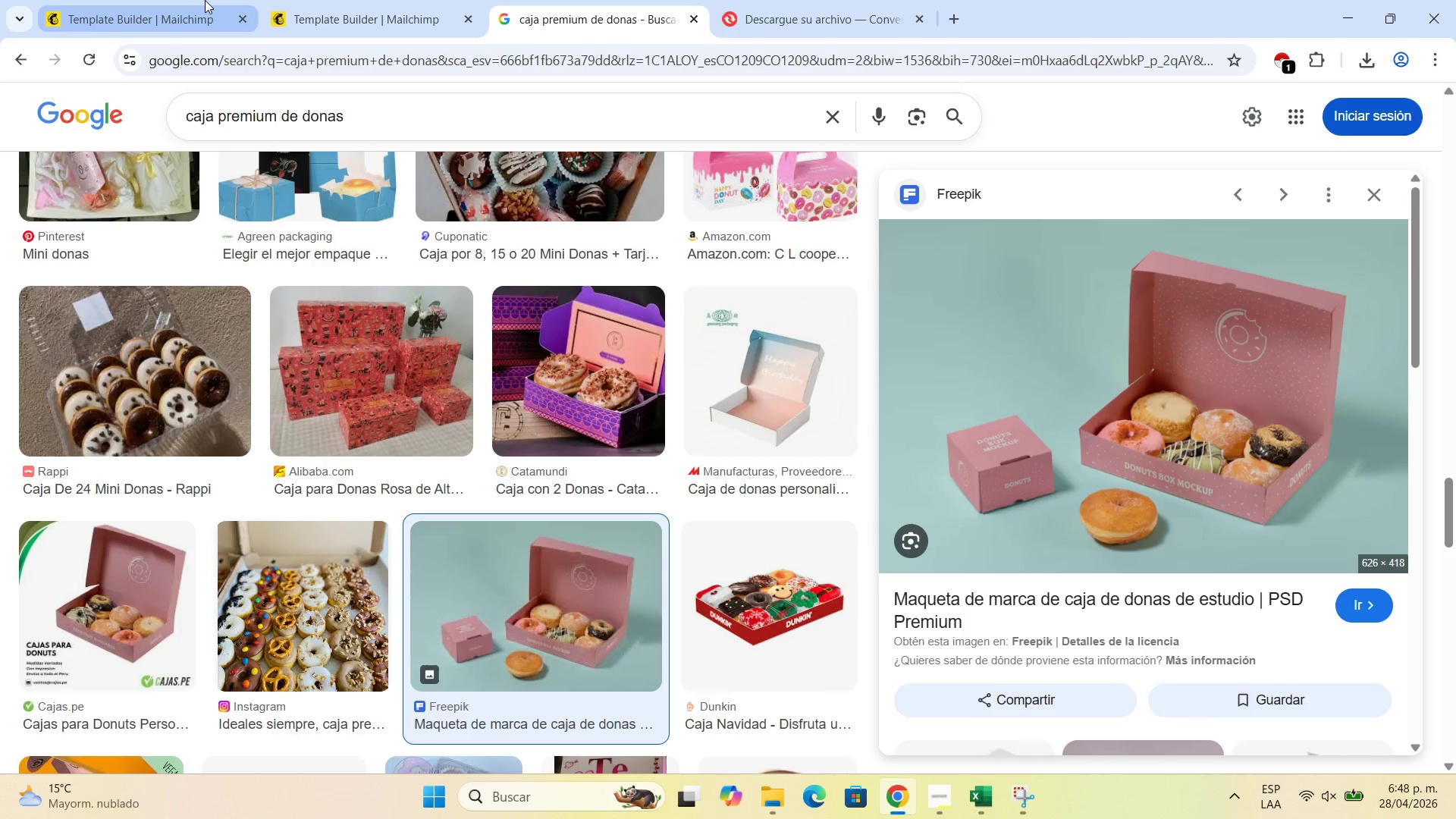 
left_click([205, 0])
 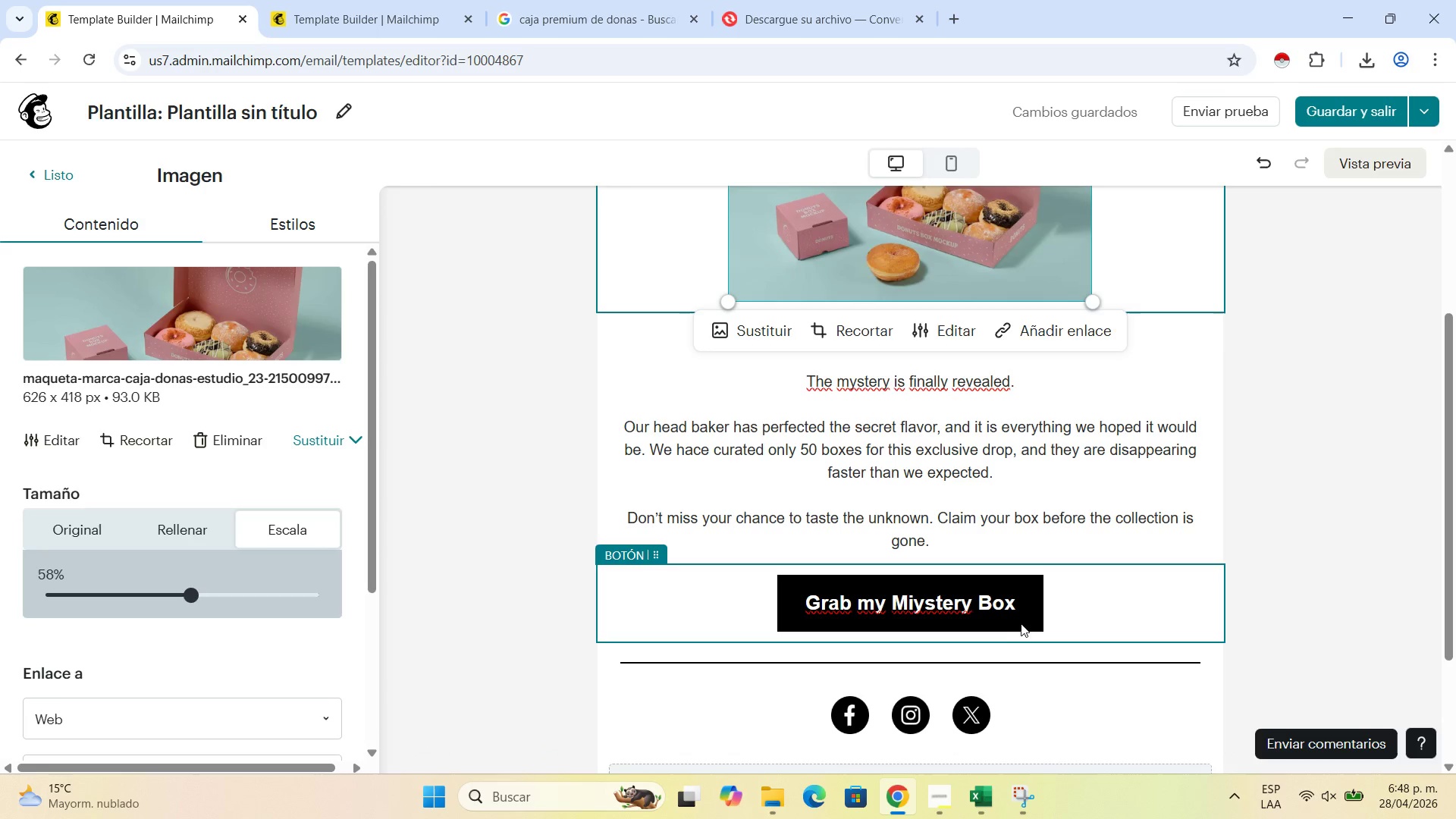 
left_click([1018, 610])
 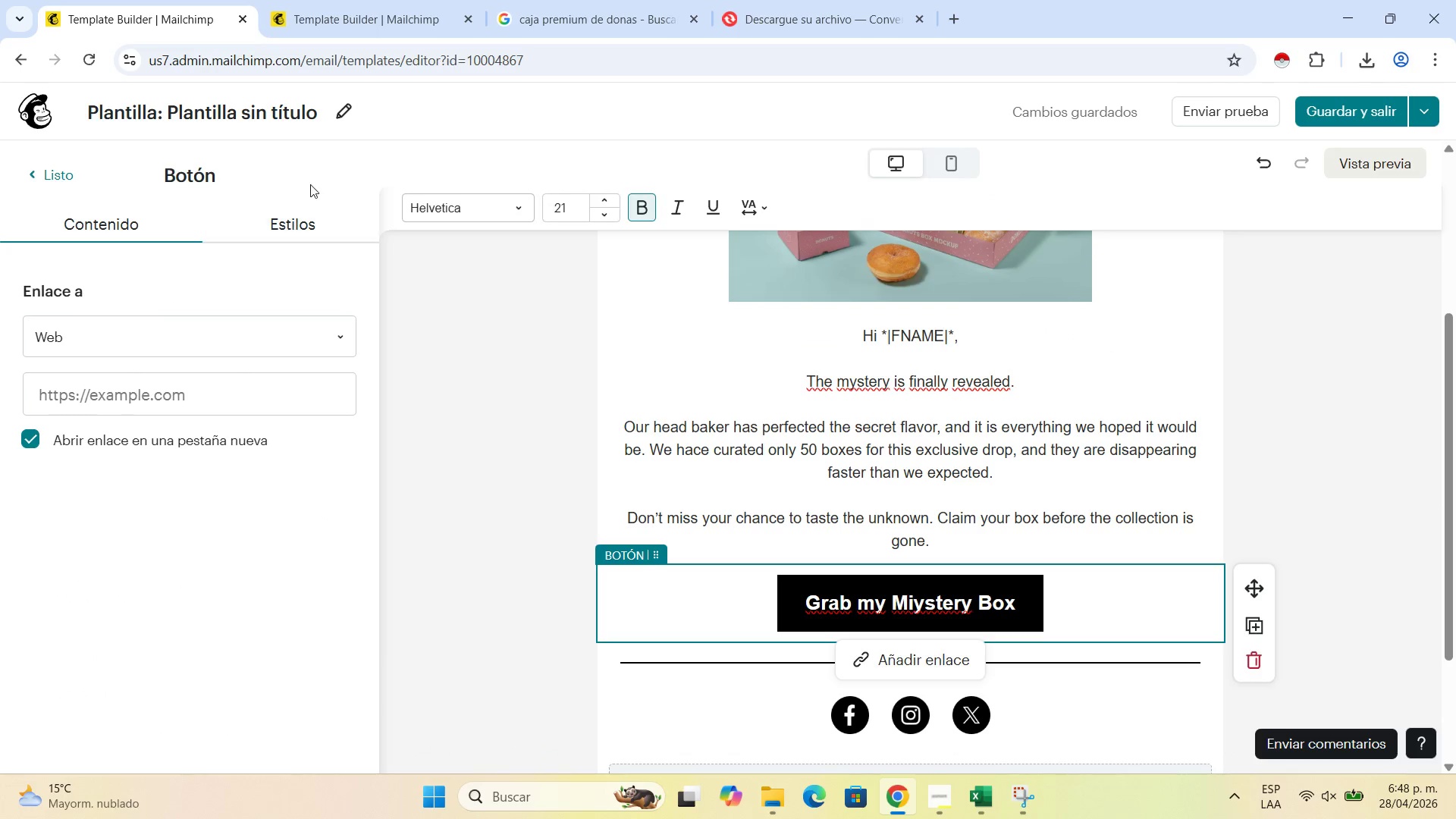 
double_click([306, 226])
 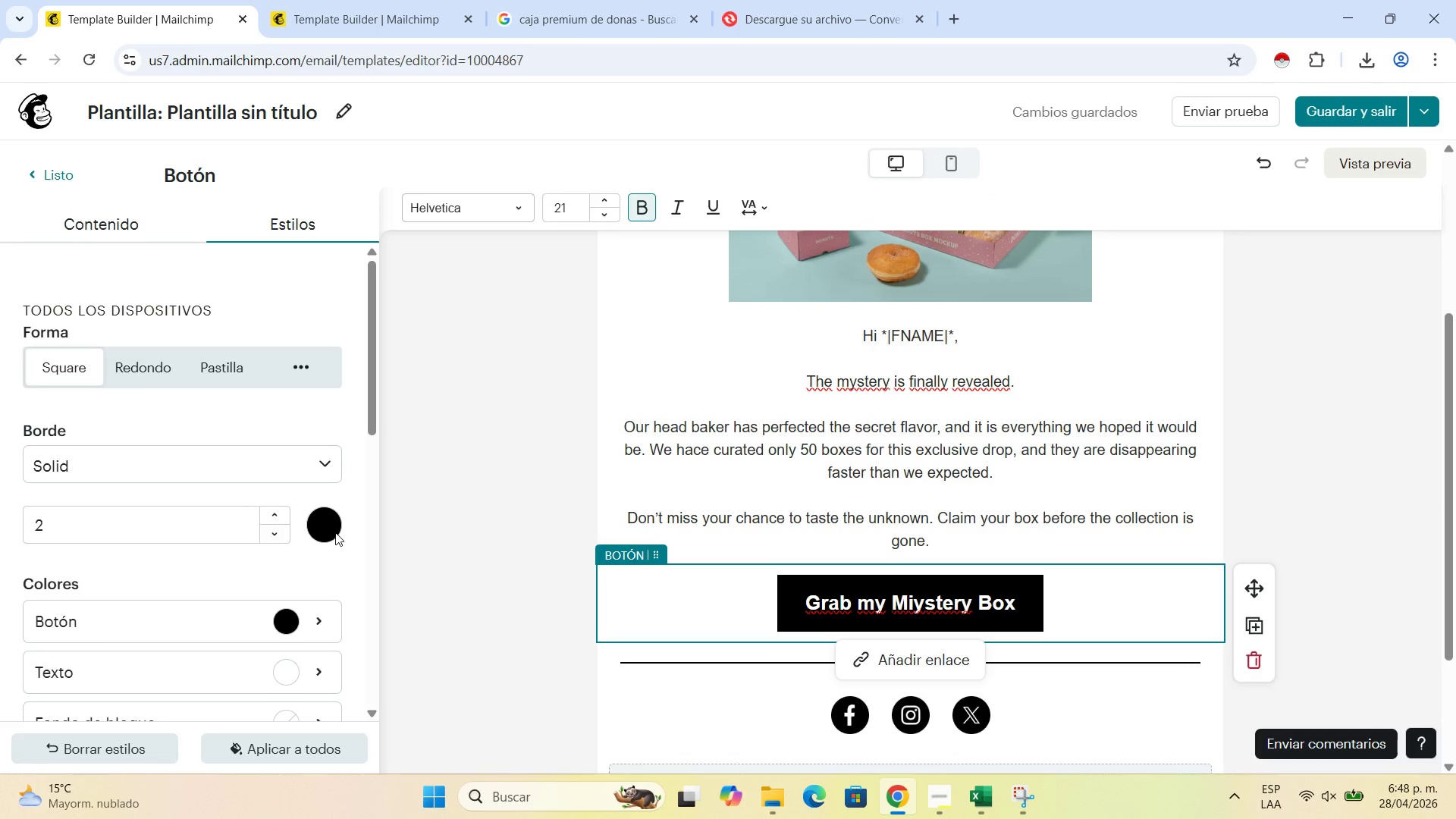 
left_click([335, 532])
 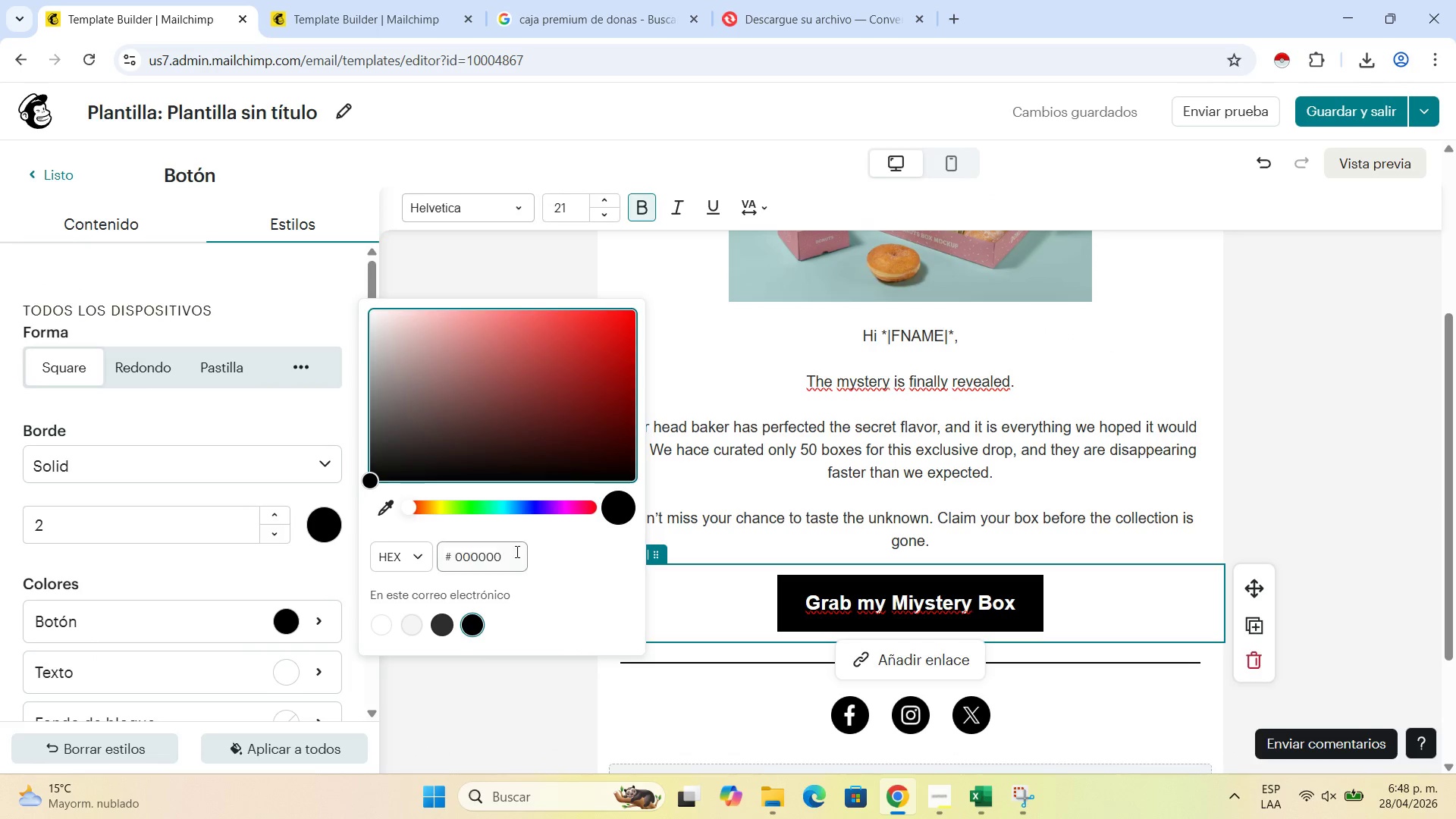 
left_click_drag(start_coordinate=[516, 551], to_coordinate=[457, 553])
 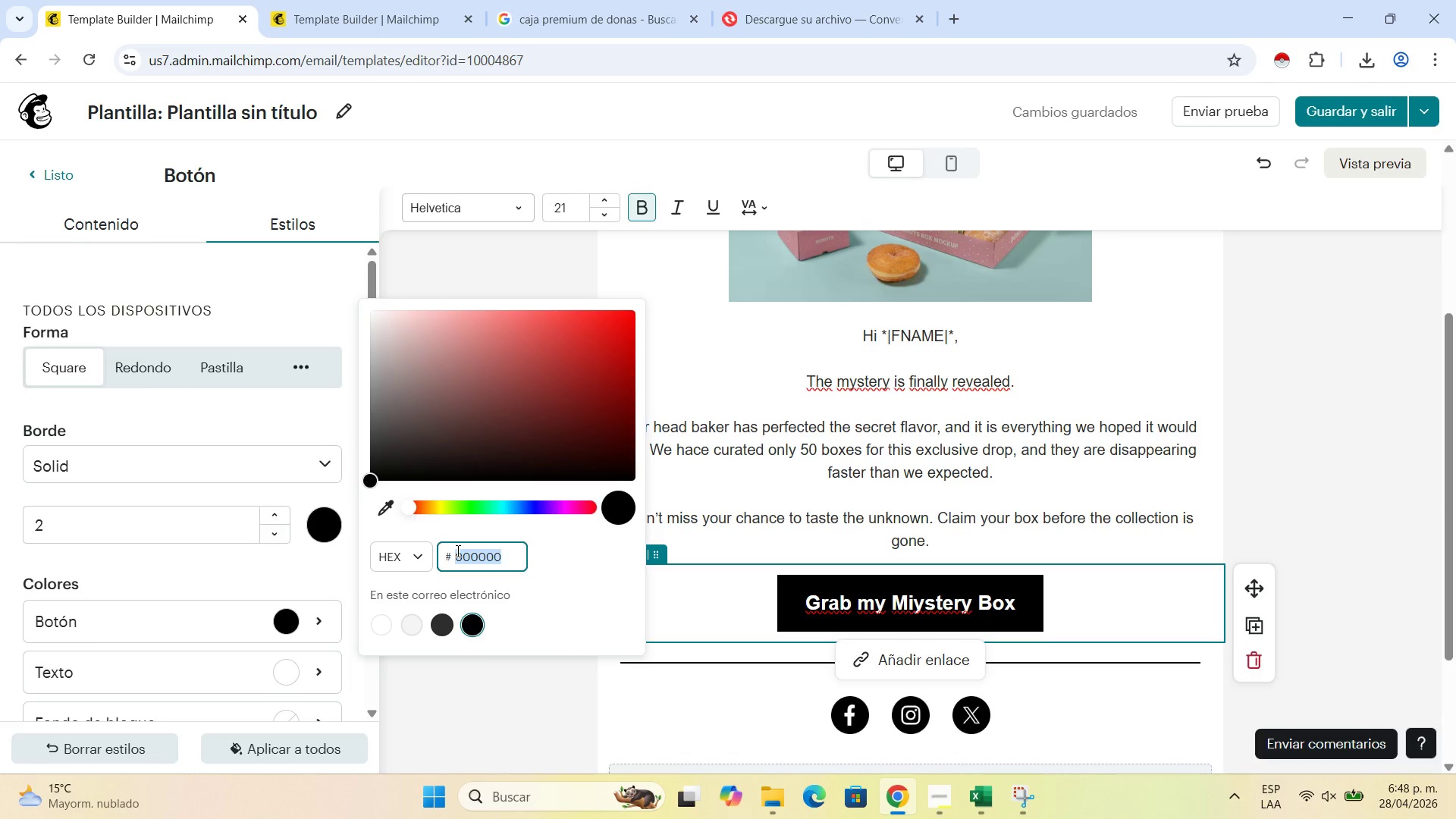 
key(Control+V)
 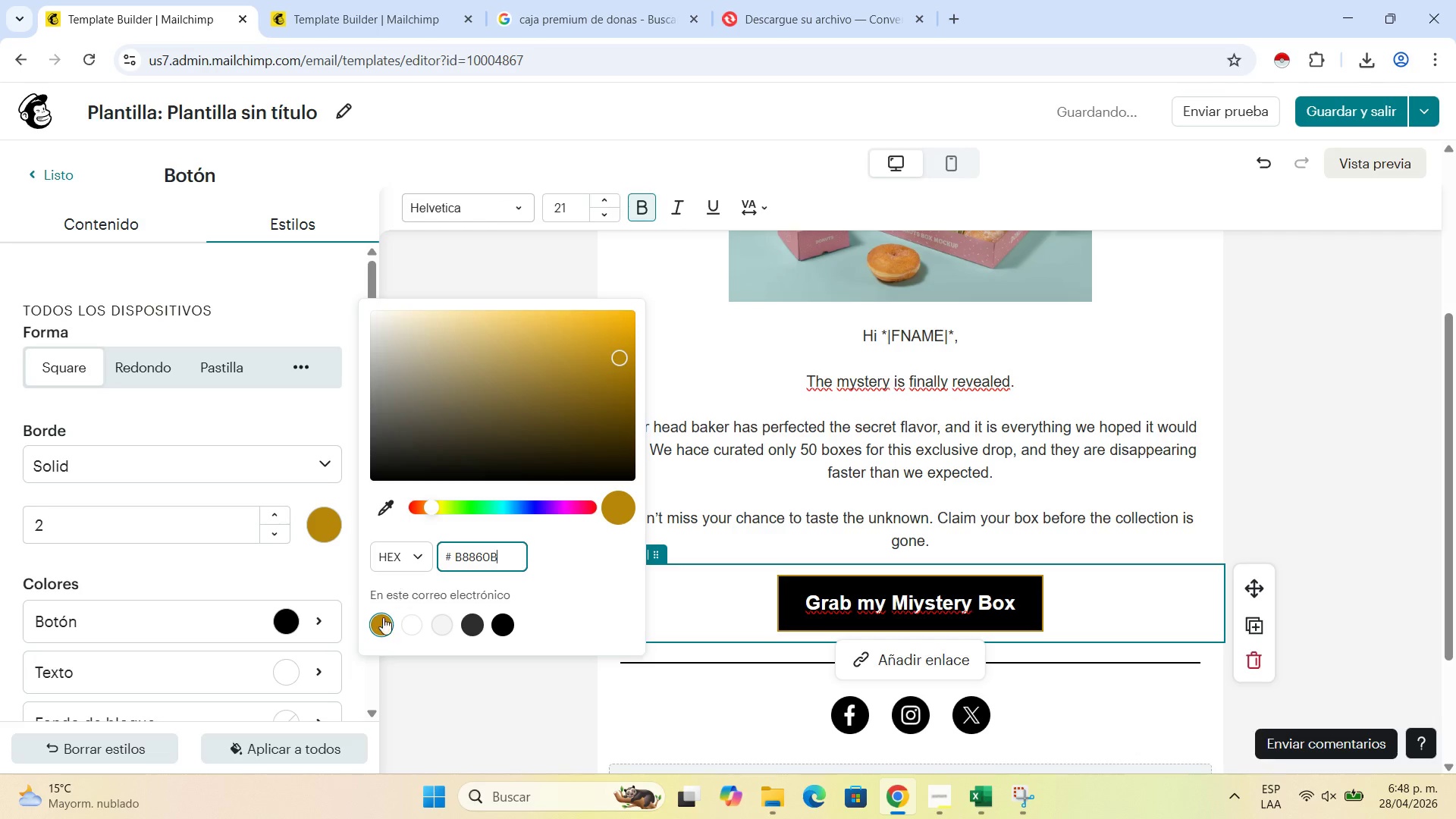 
left_click([378, 619])
 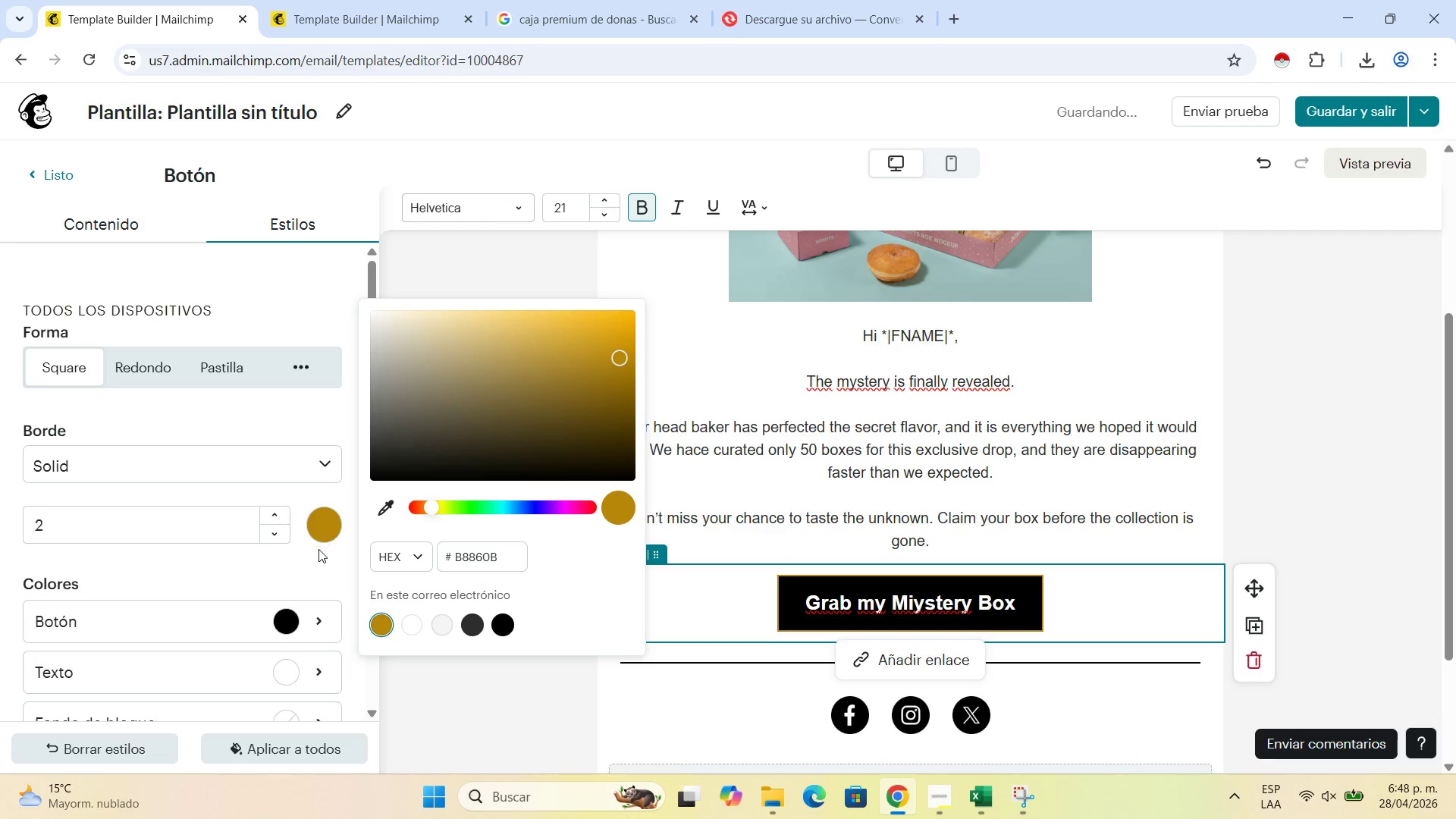 
left_click([283, 627])
 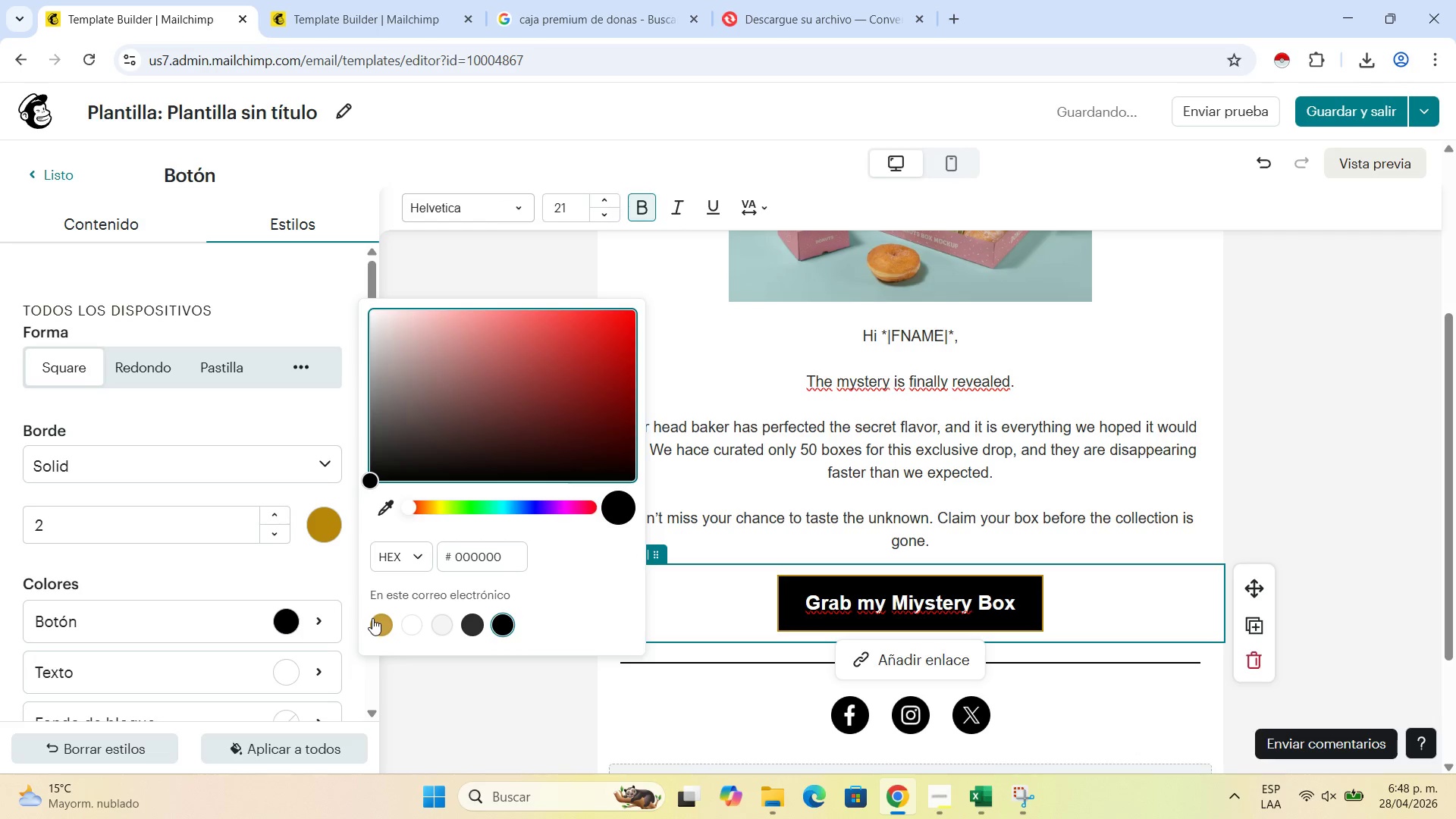 
left_click([378, 618])
 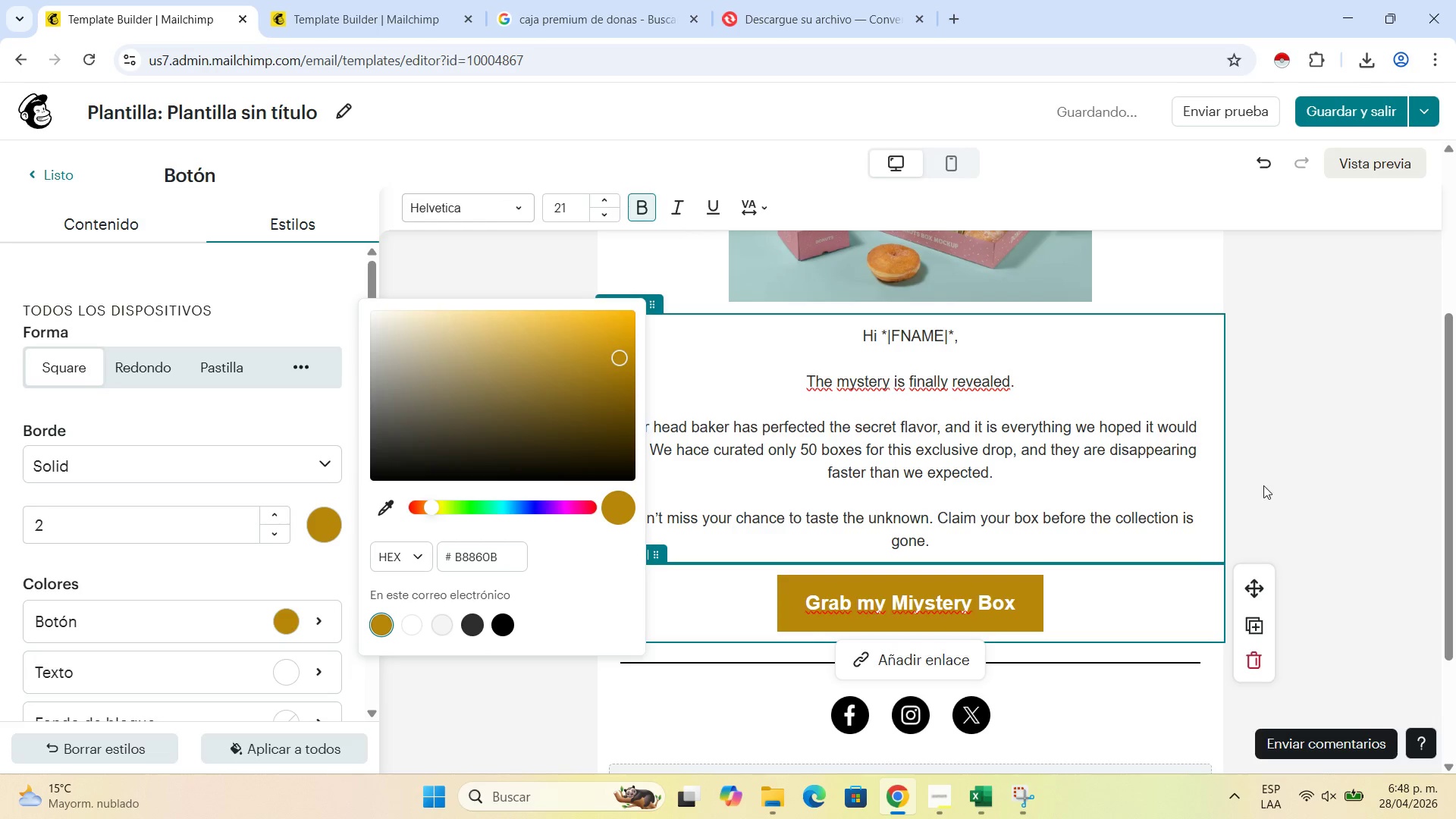 
left_click([1265, 485])
 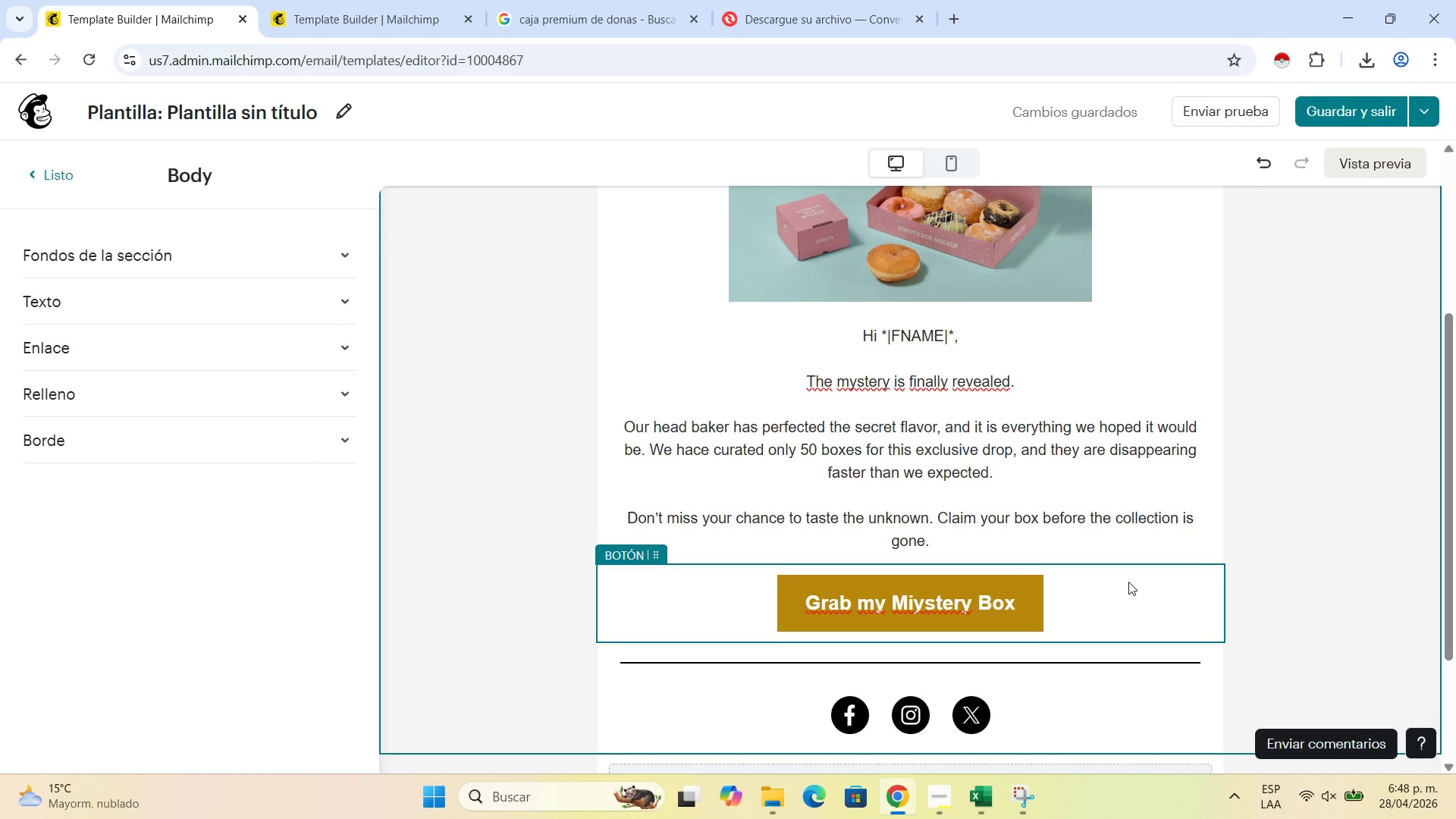 
wait(6.14)
 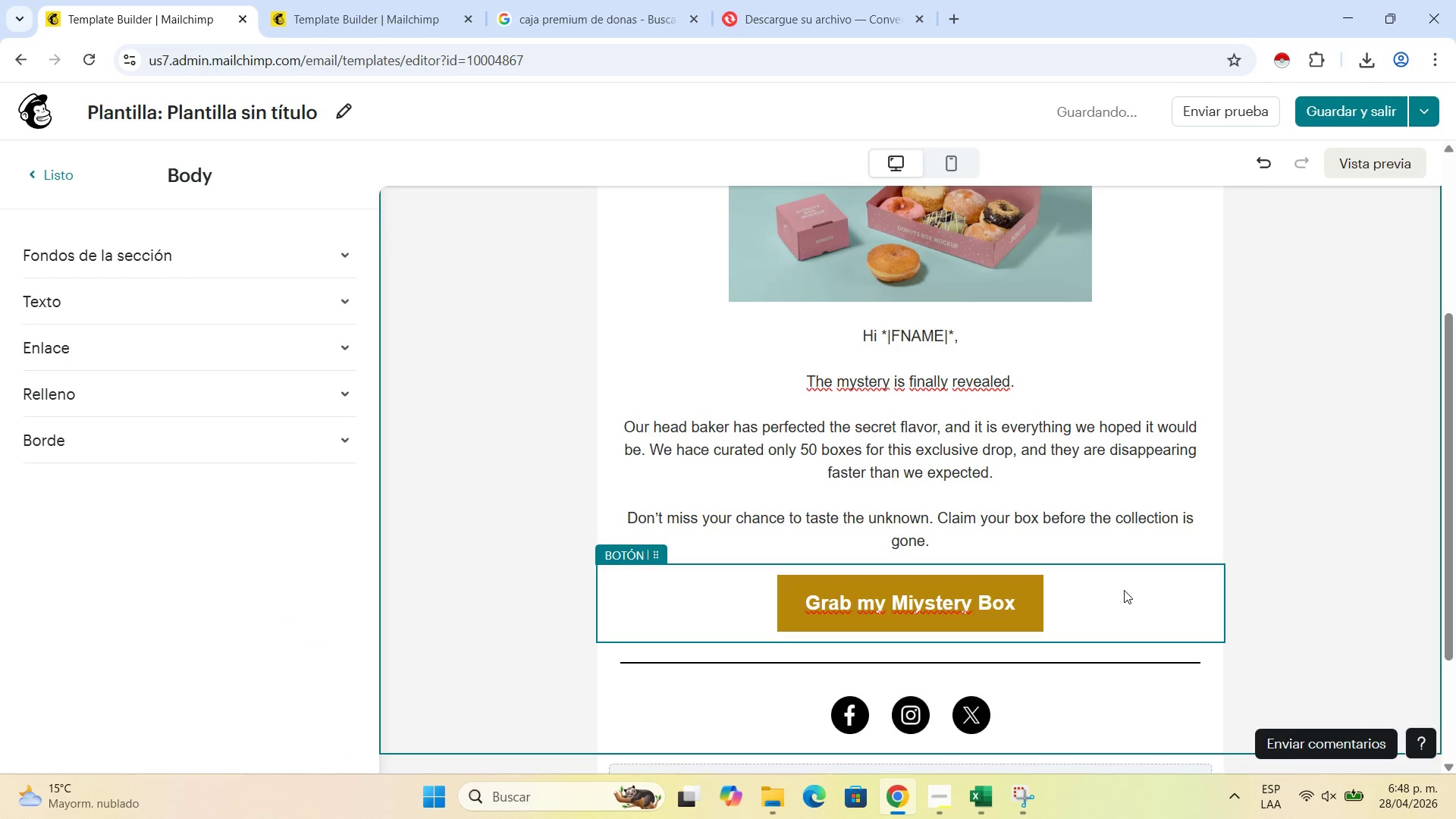 
scroll: coordinate [1090, 489], scroll_direction: up, amount: 5.0
 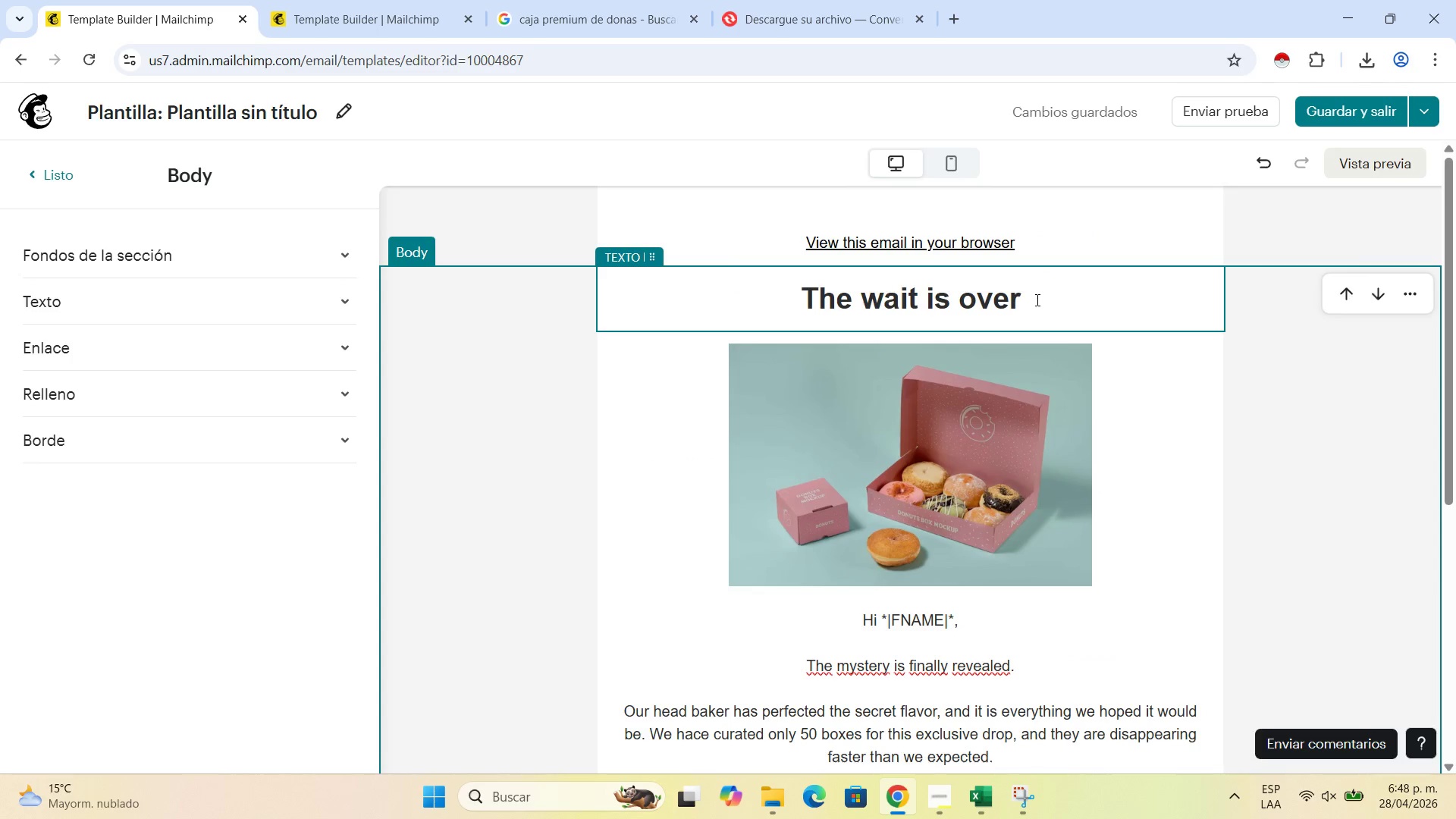 
left_click([1043, 314])
 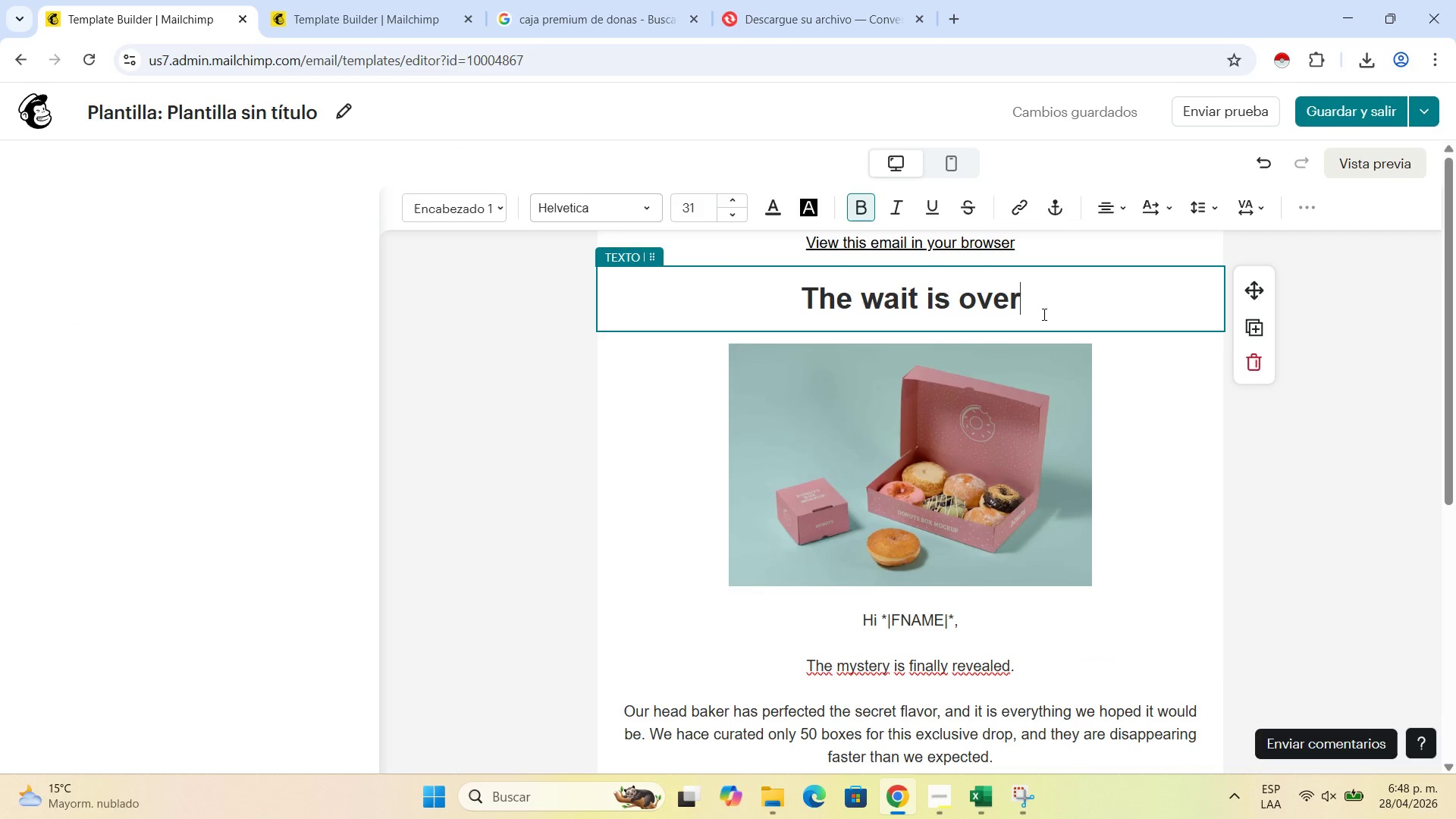 
key(Shift+1)
 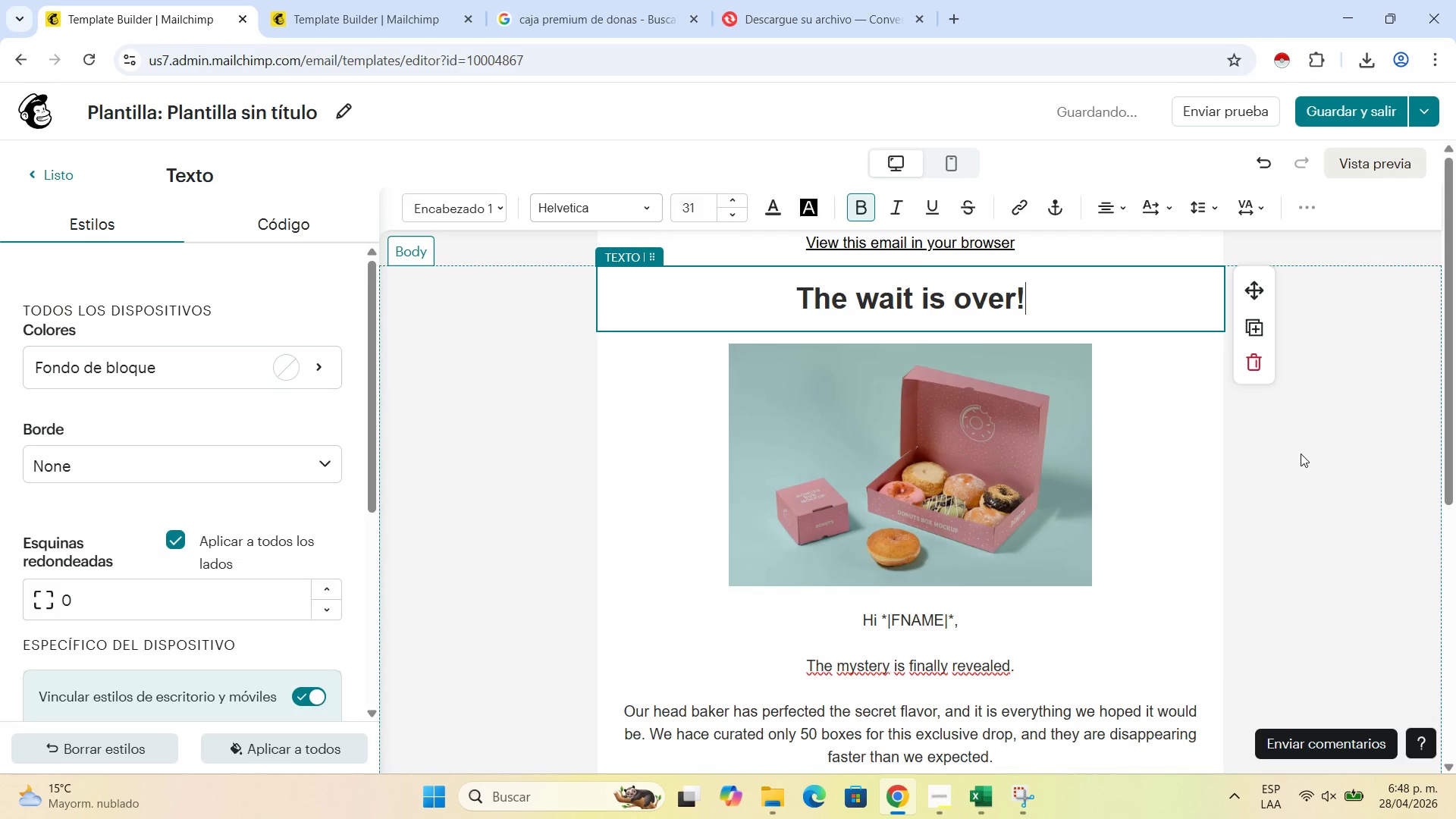 
key(Backspace)
 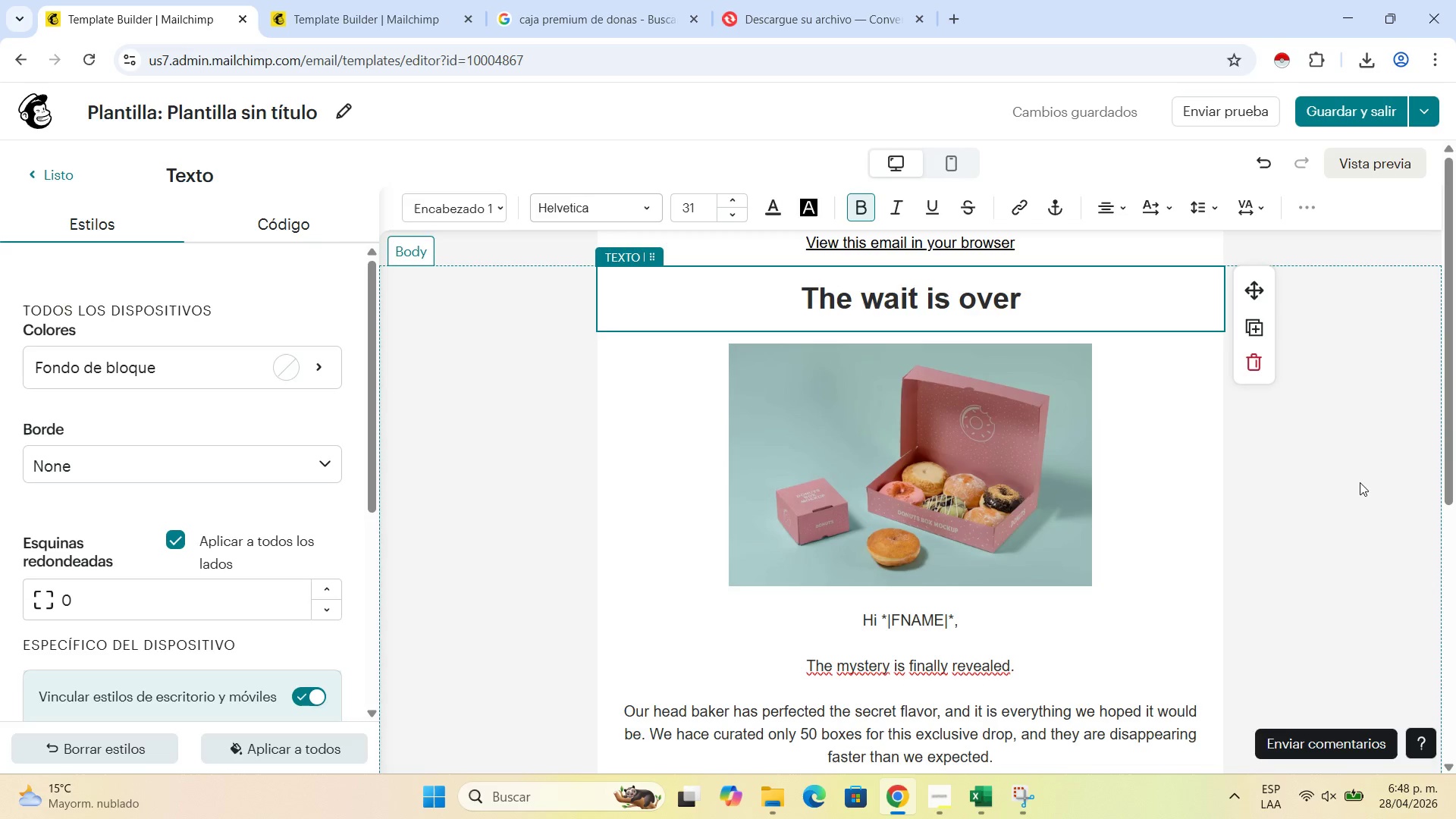 
left_click([1360, 482])
 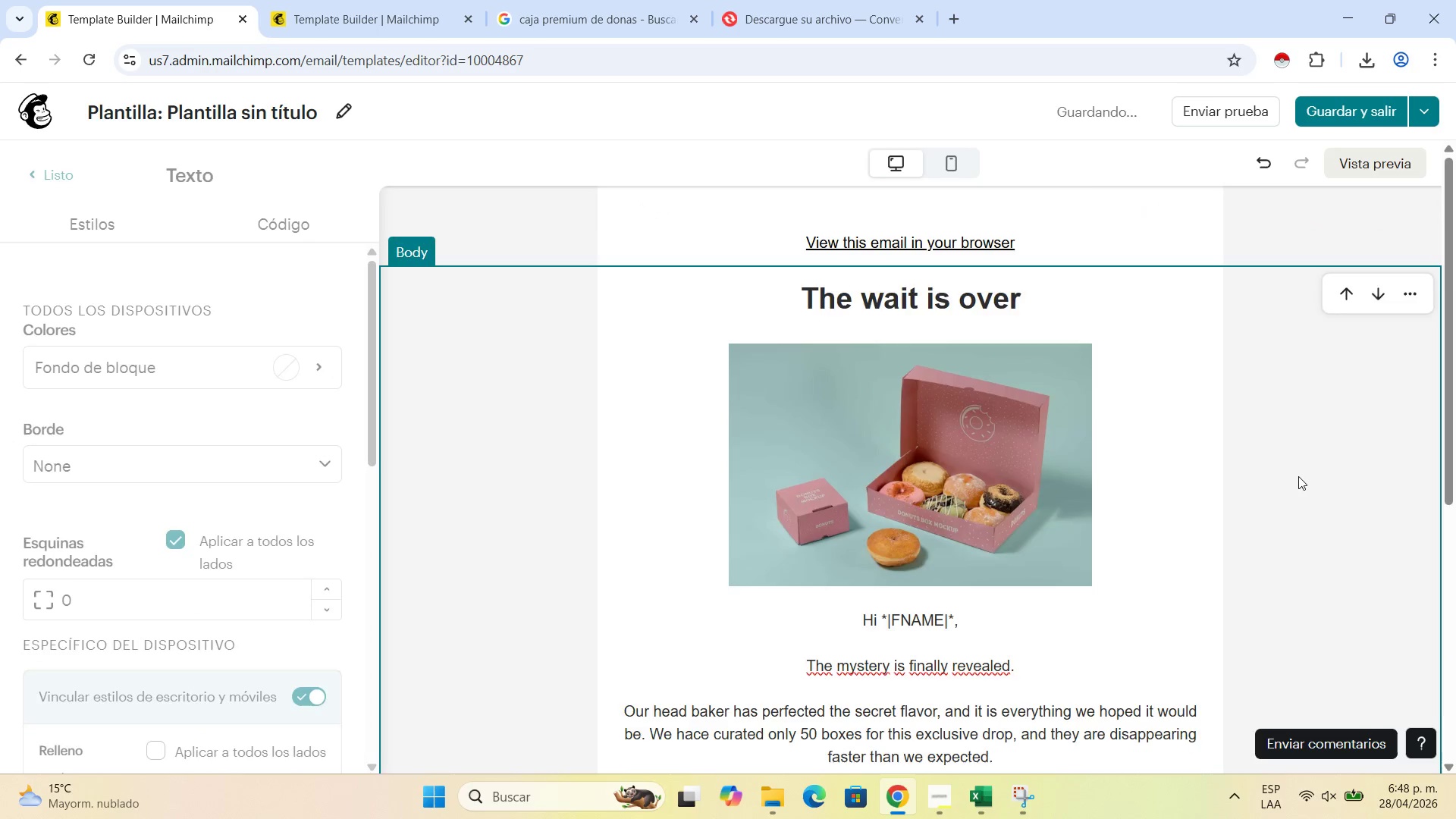 
scroll: coordinate [1298, 476], scroll_direction: down, amount: 3.0
 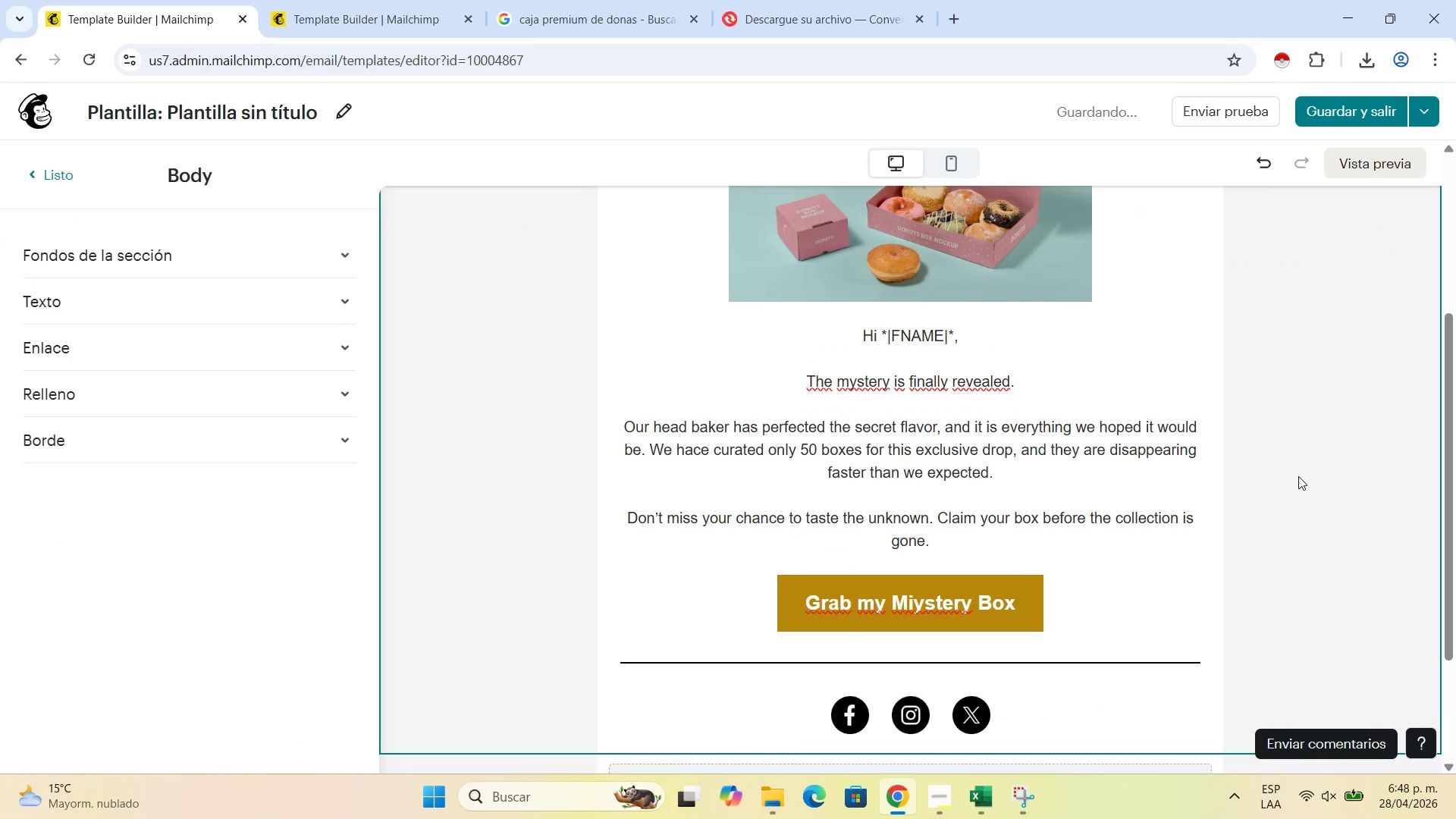 
scroll: coordinate [1298, 476], scroll_direction: up, amount: 5.0
 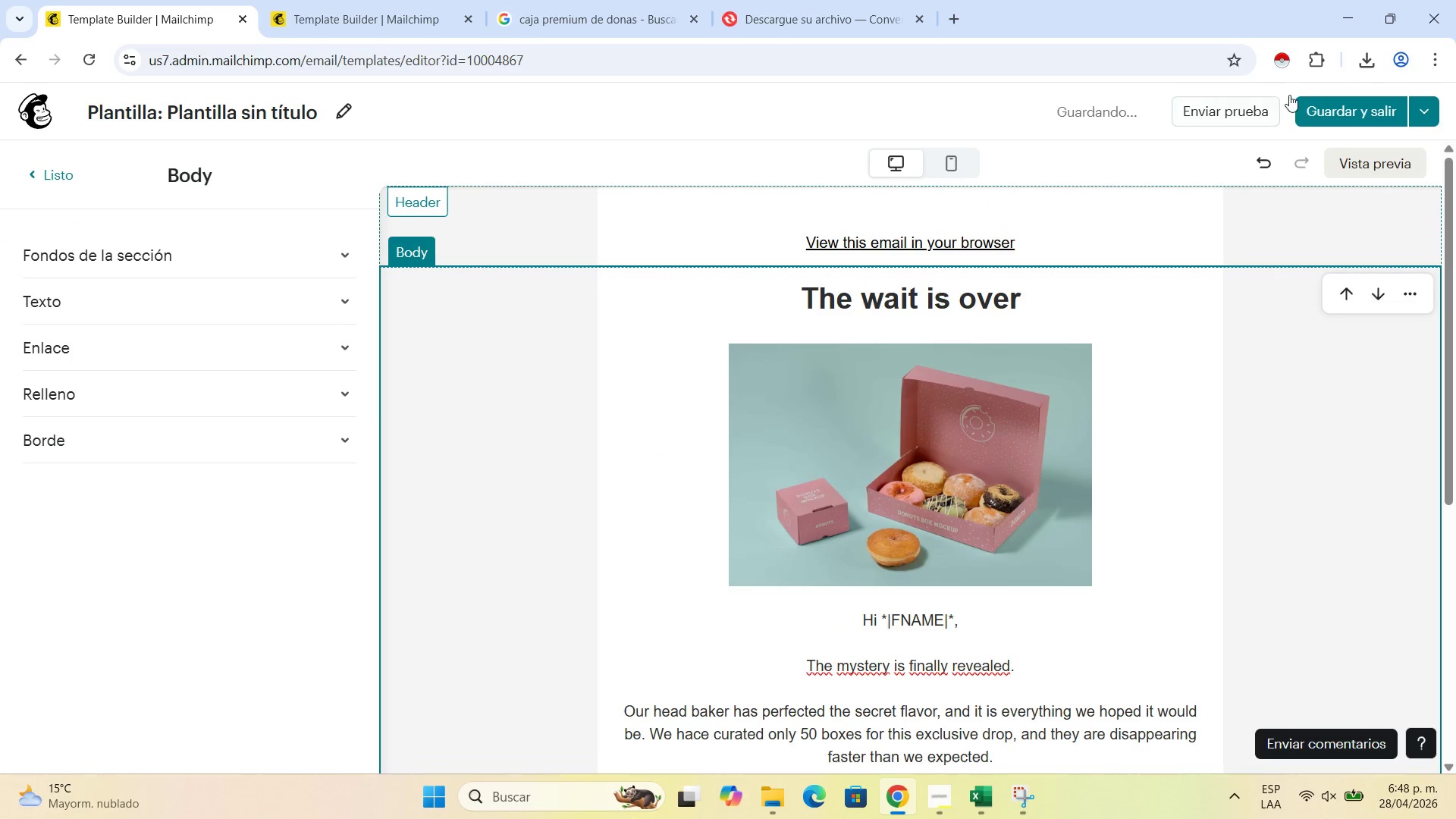 
left_click([1431, 47])
 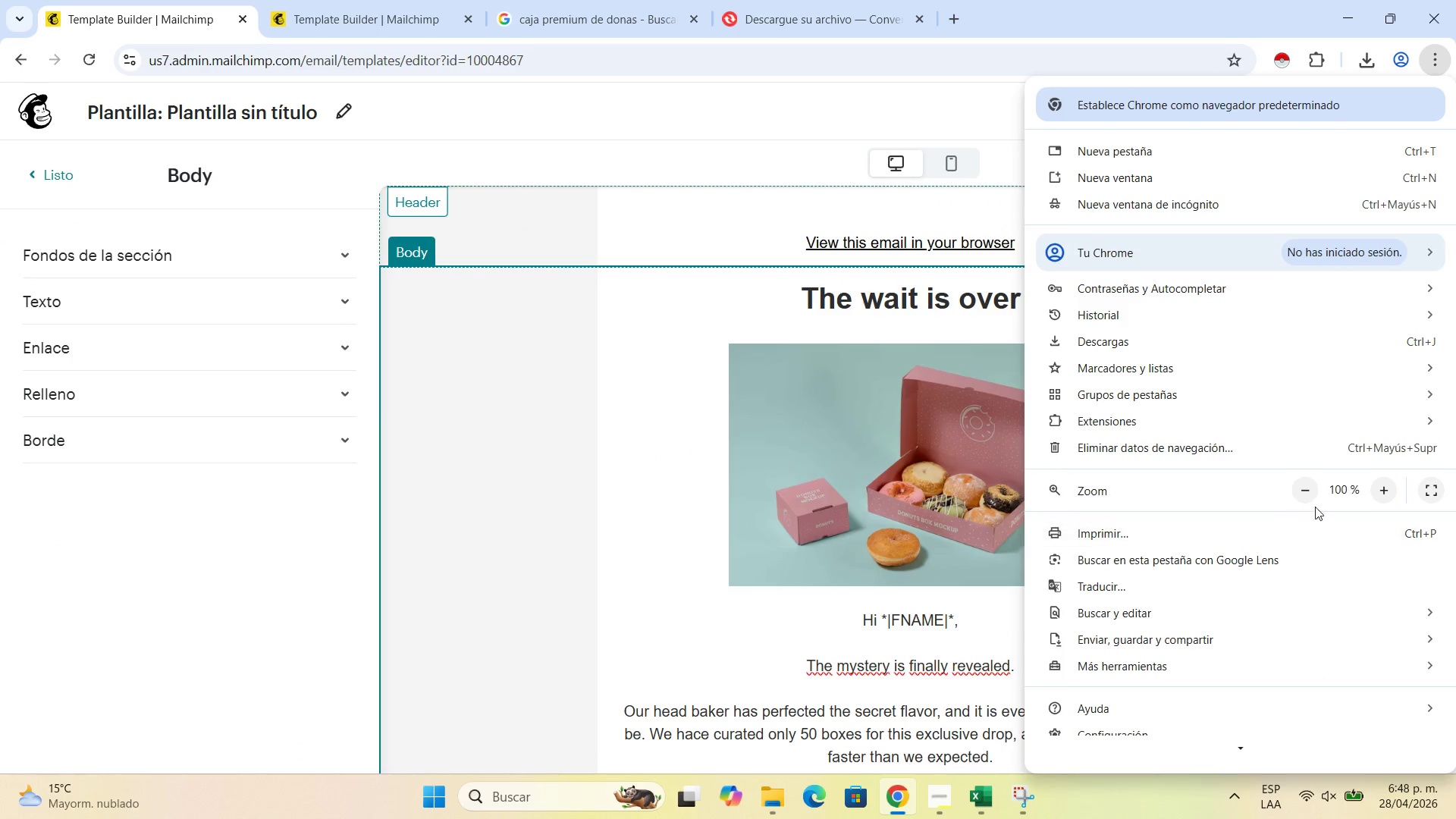 
left_click([1310, 497])
 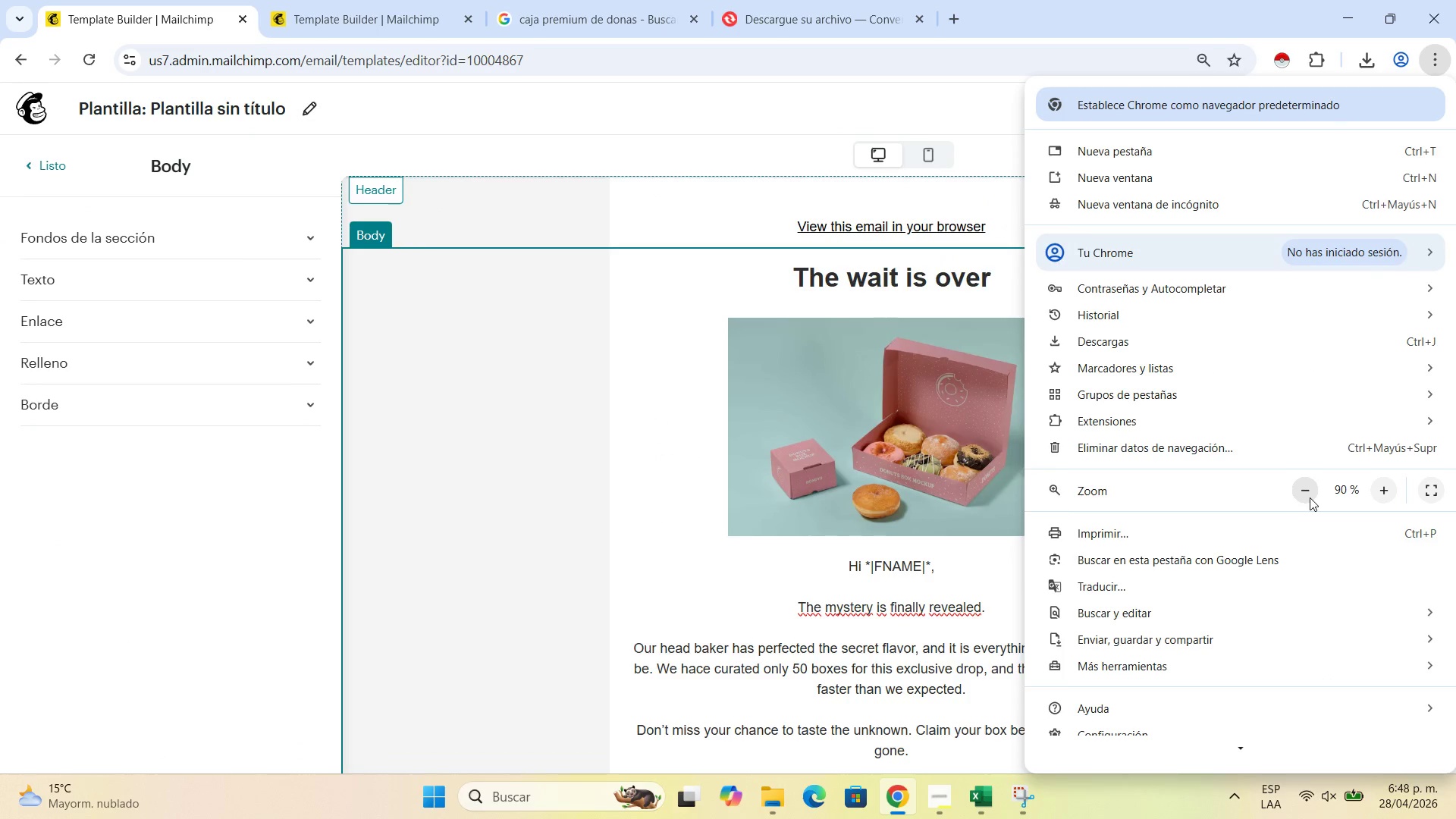 
left_click([1310, 497])
 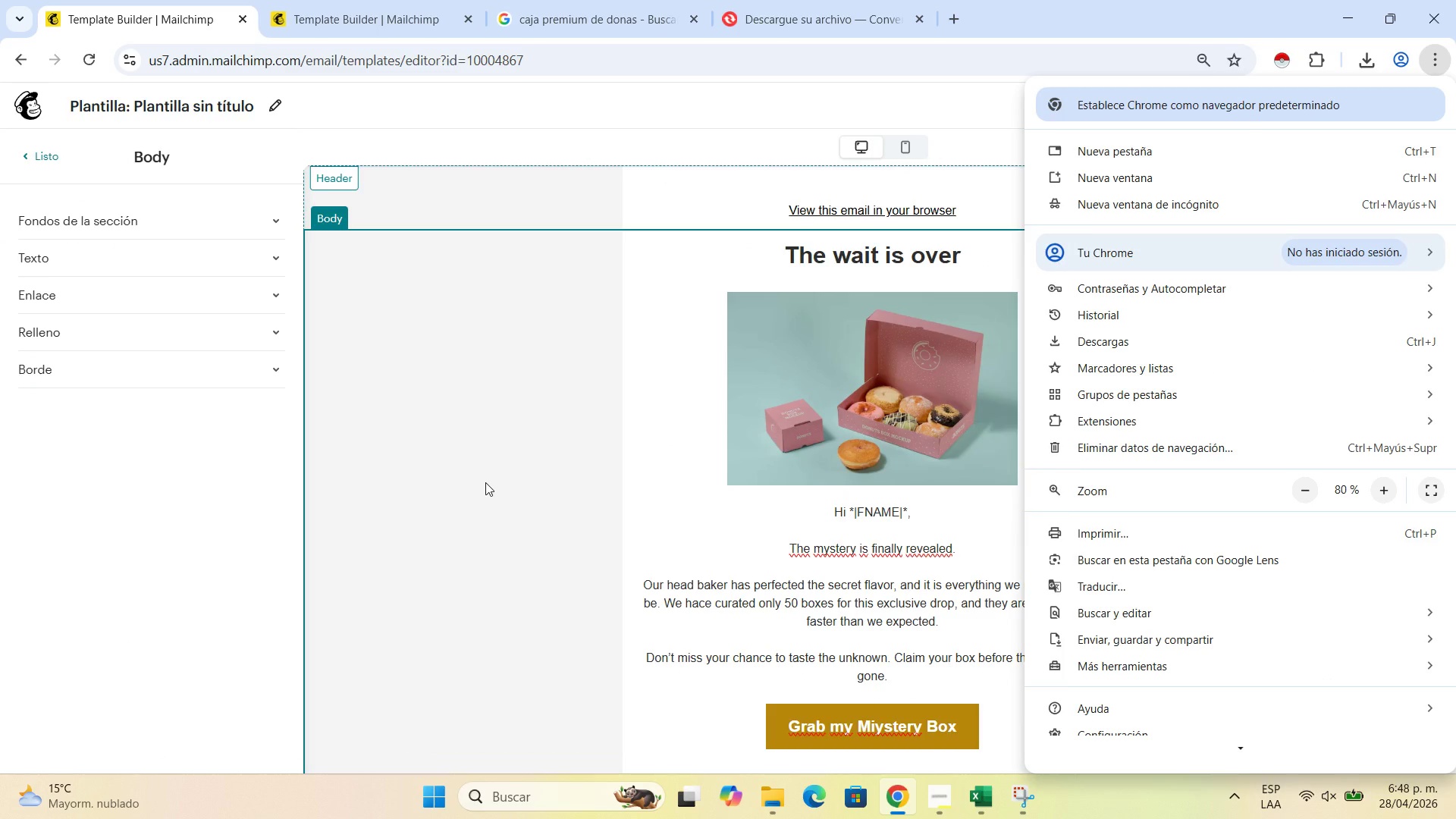 
left_click([485, 482])
 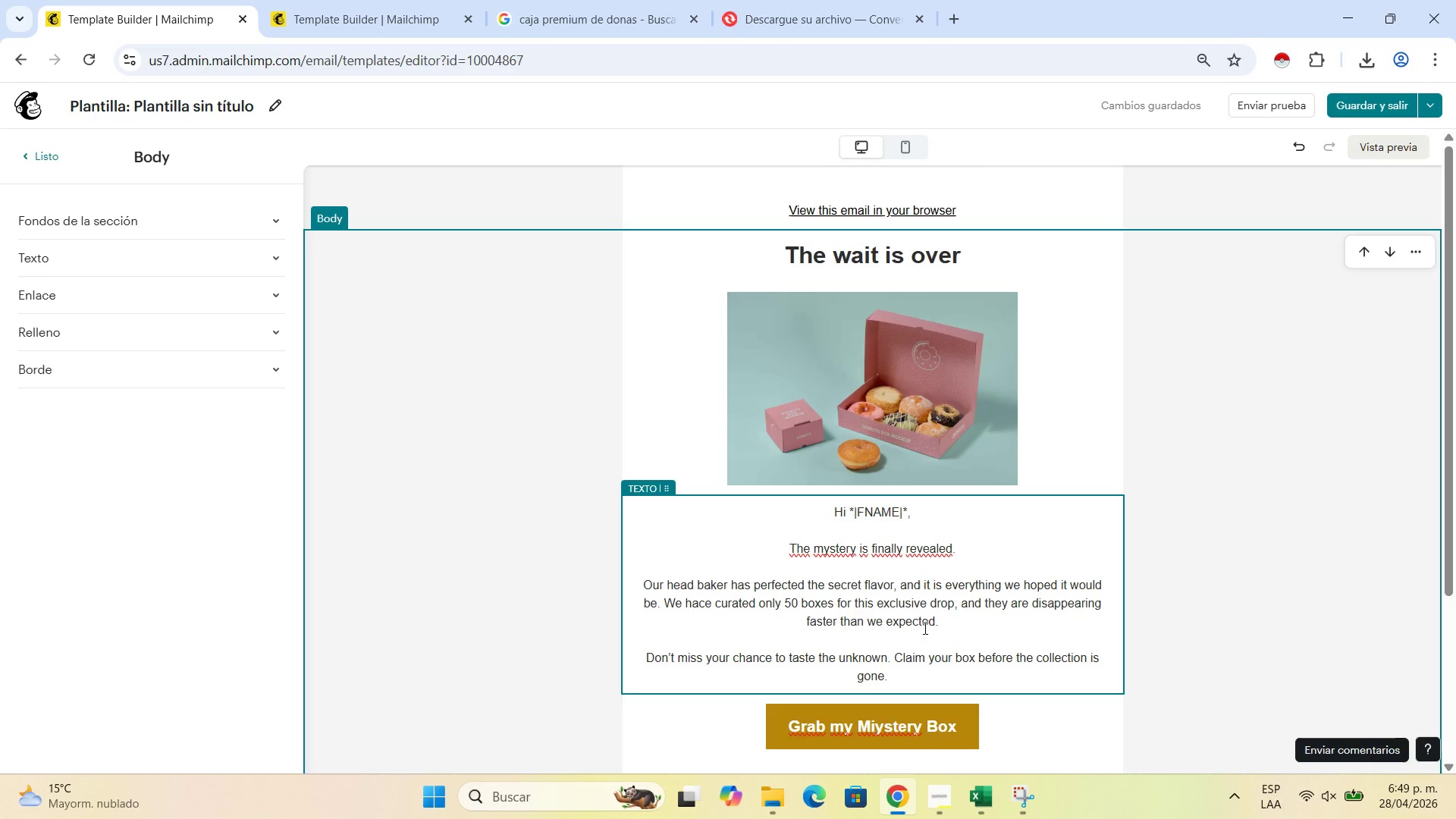 
wait(61.08)
 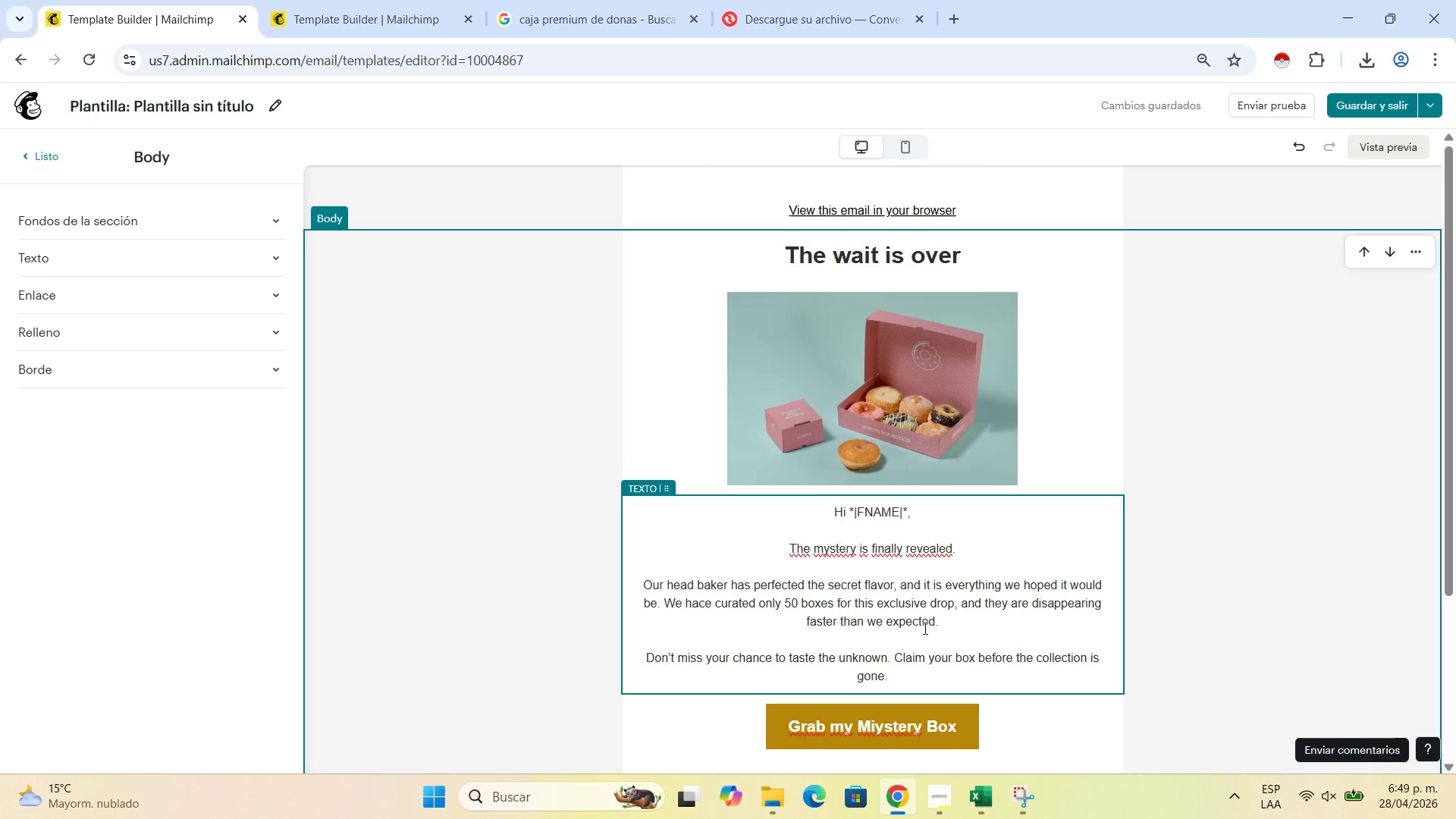 
key(Backspace)
key(Backspace)
type(ve)
 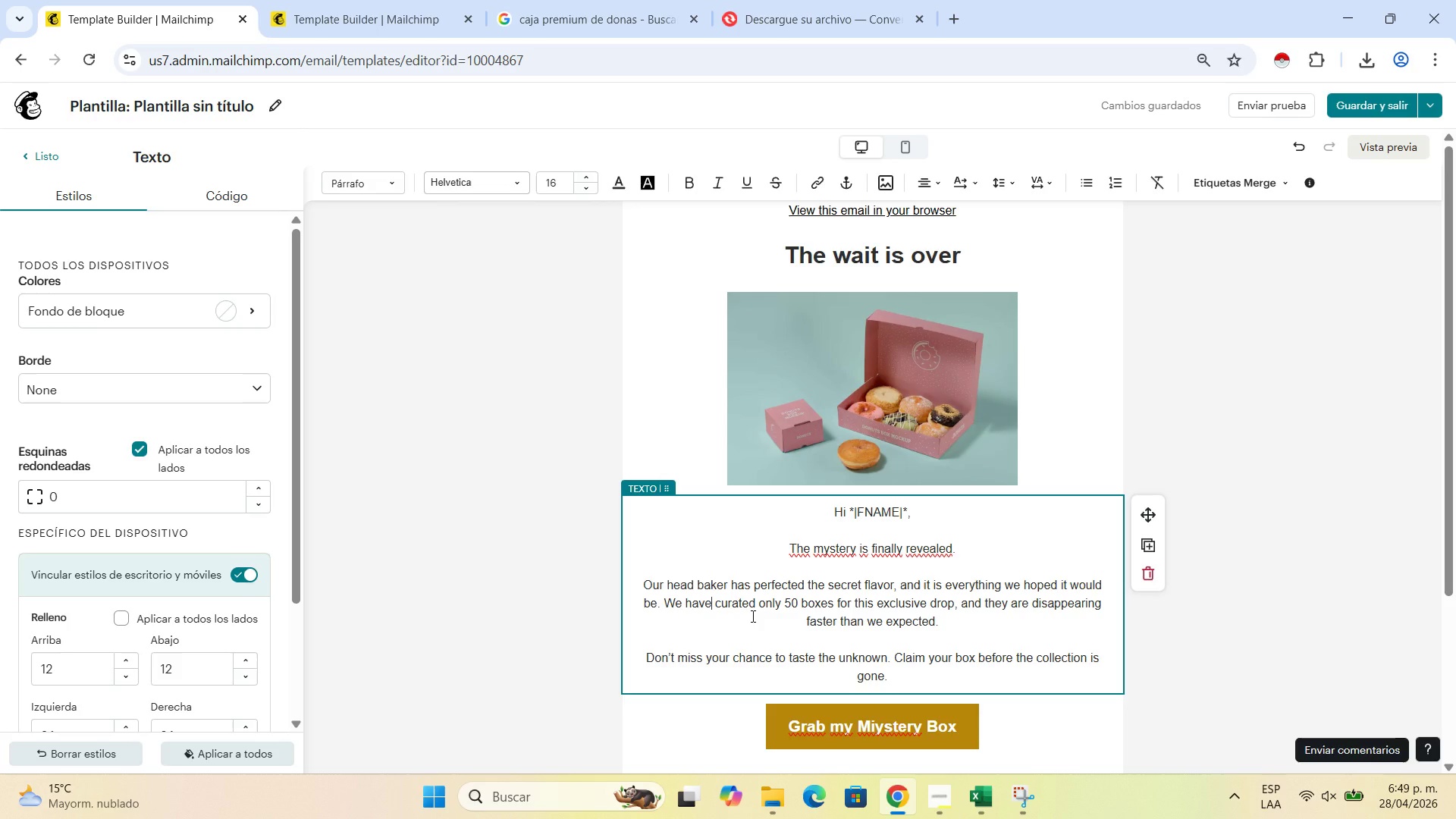 
wait(12.92)
 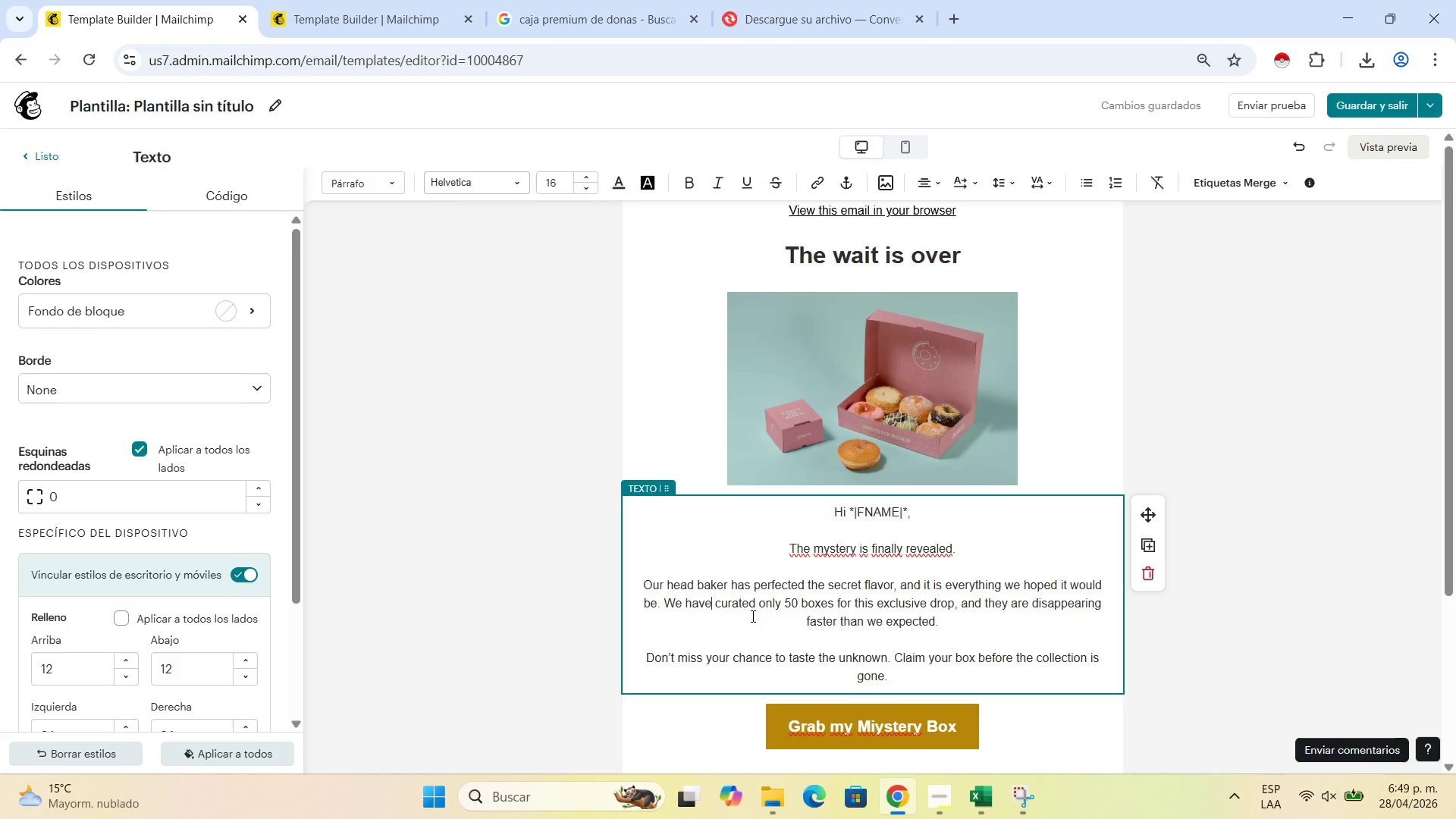 
double_click([869, 725])
 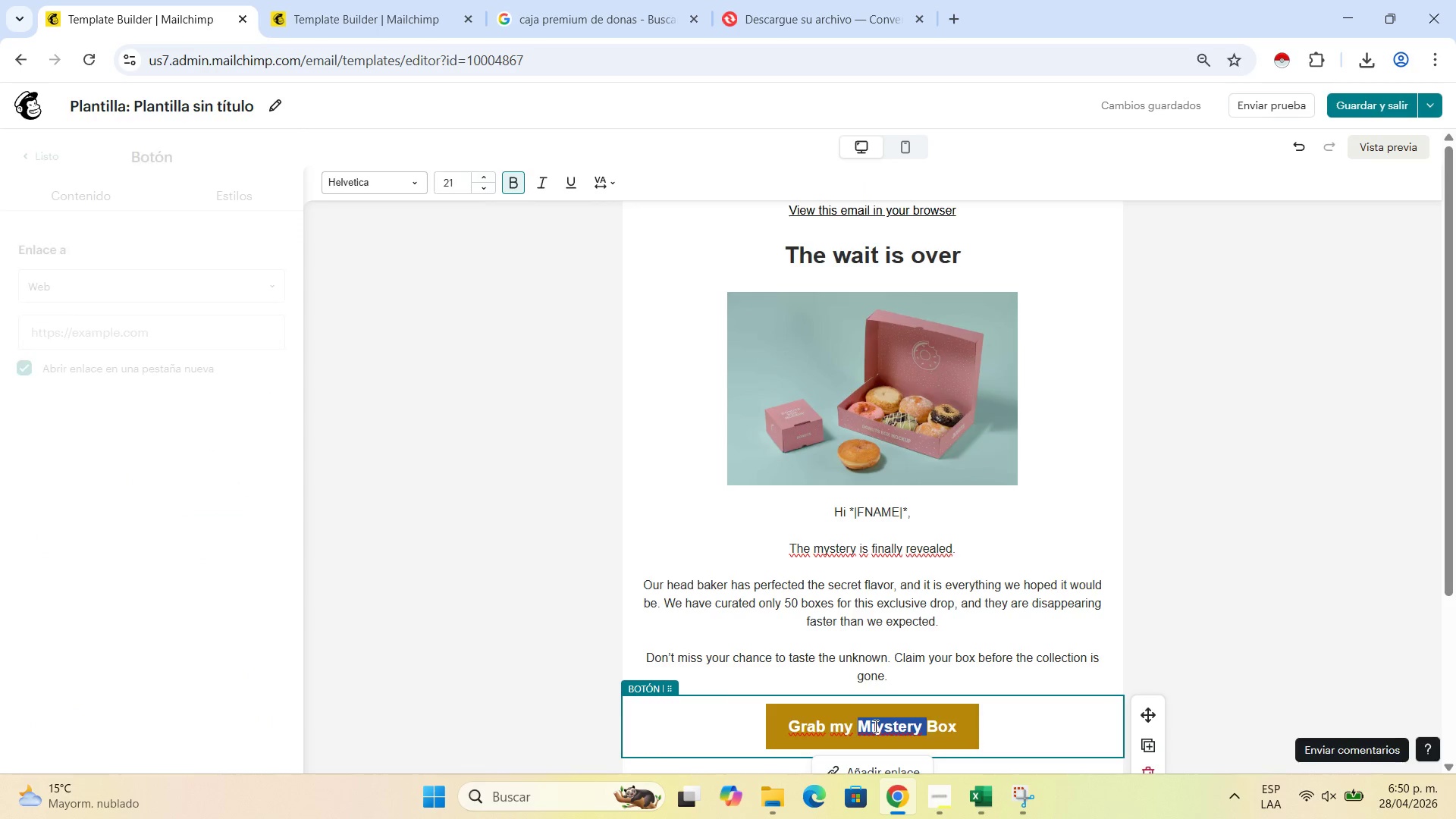 
left_click([874, 726])
 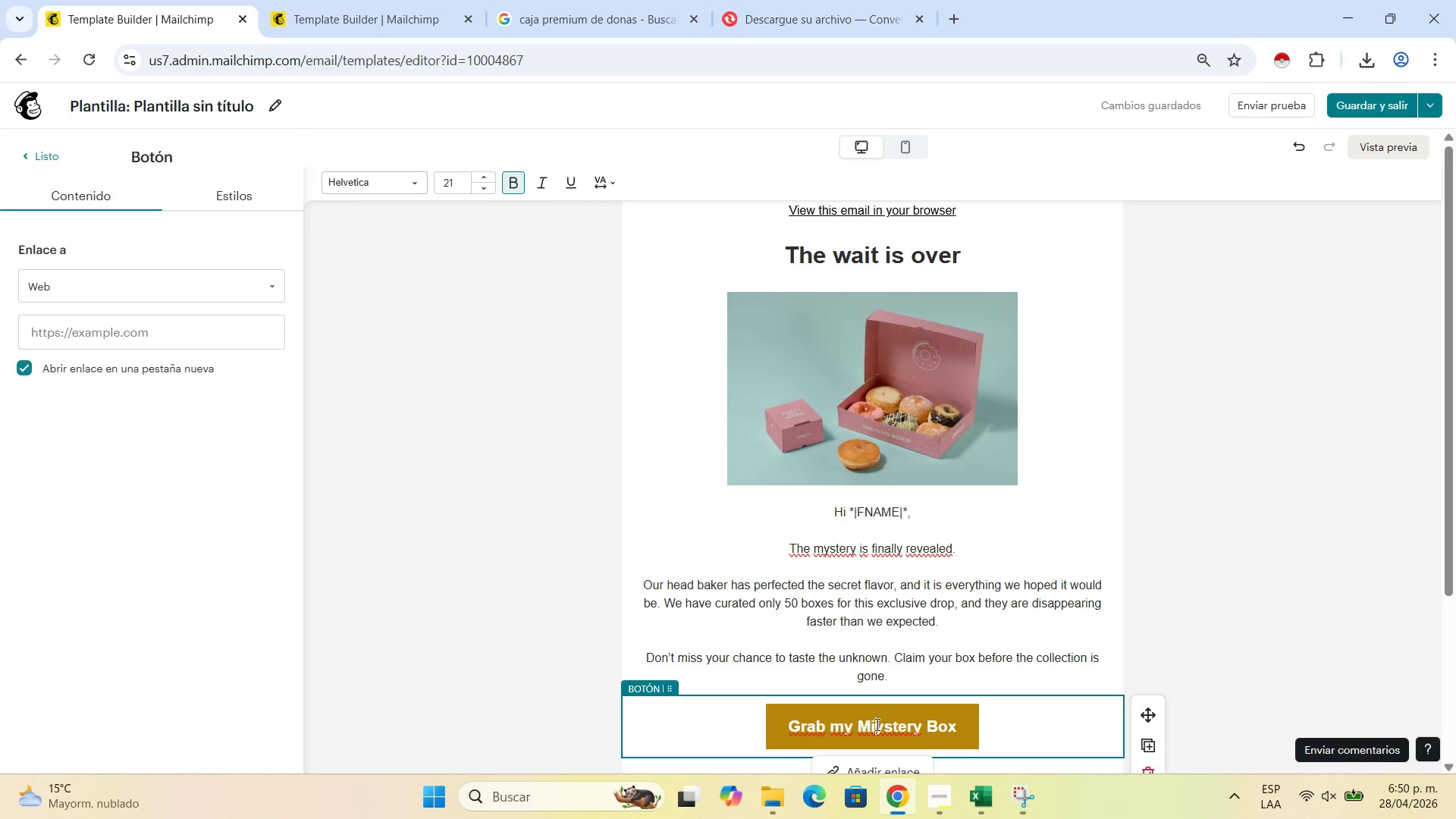 
key(Backspace)
 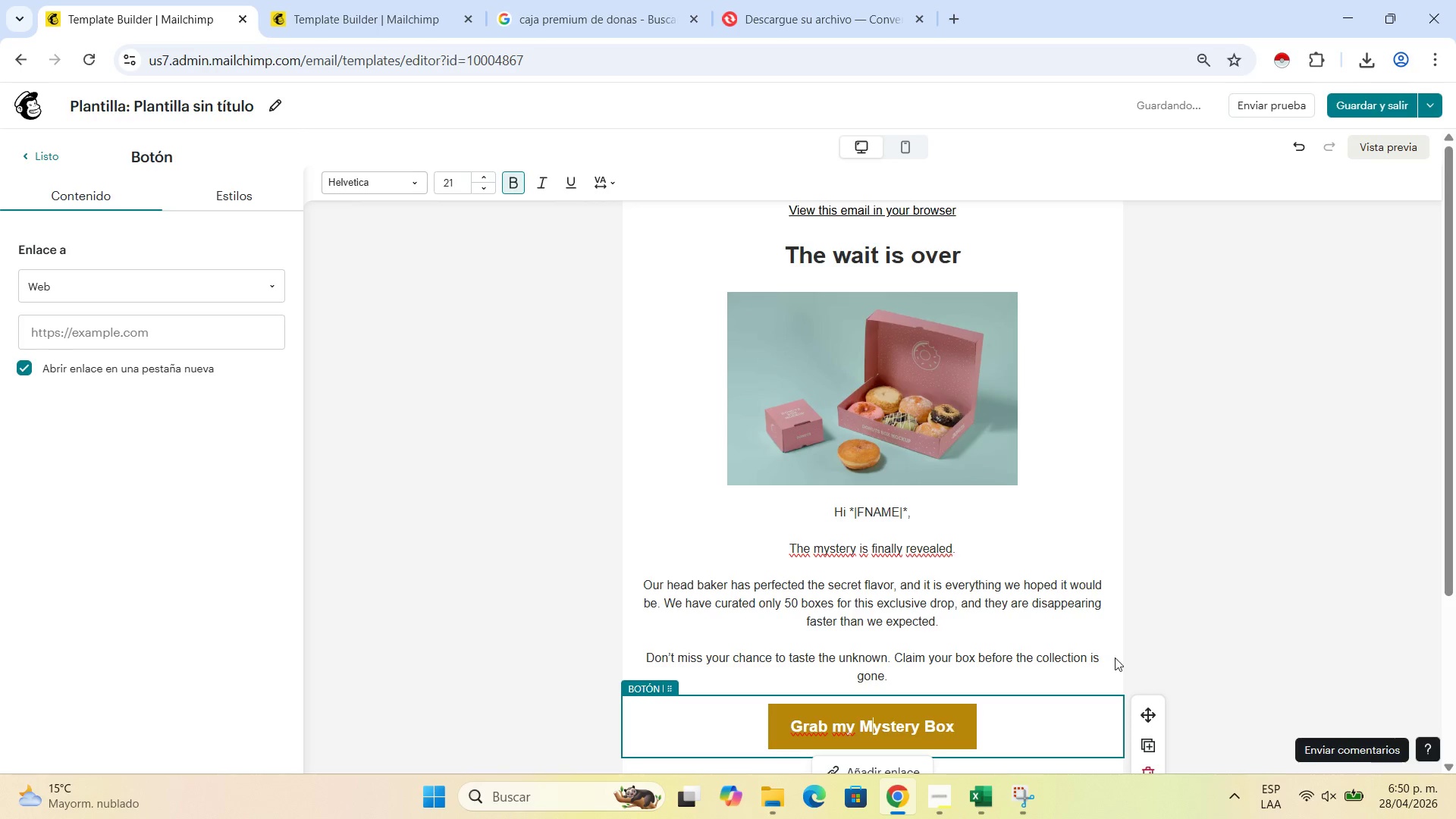 
left_click([1134, 645])
 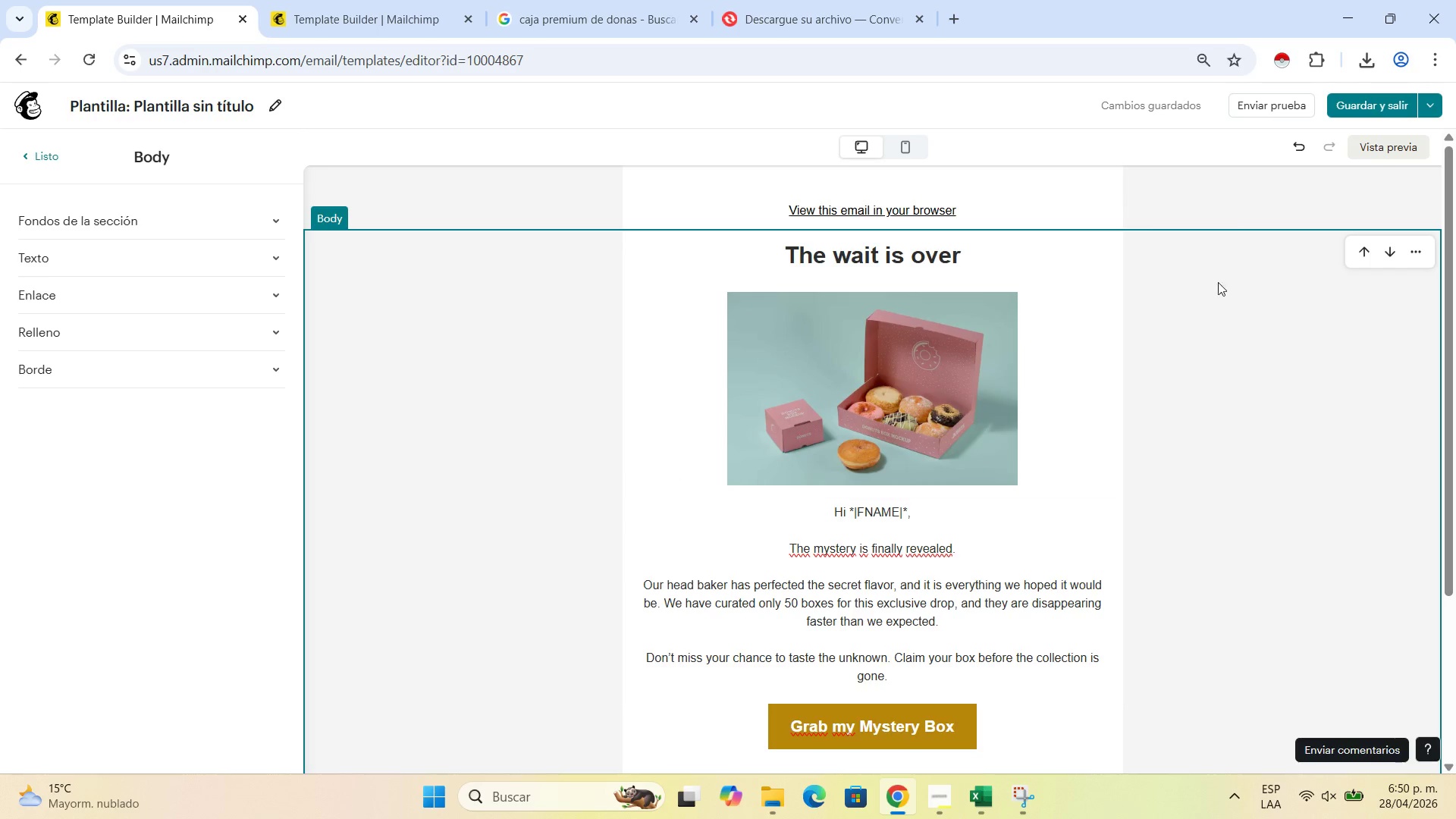 
wait(7.69)
 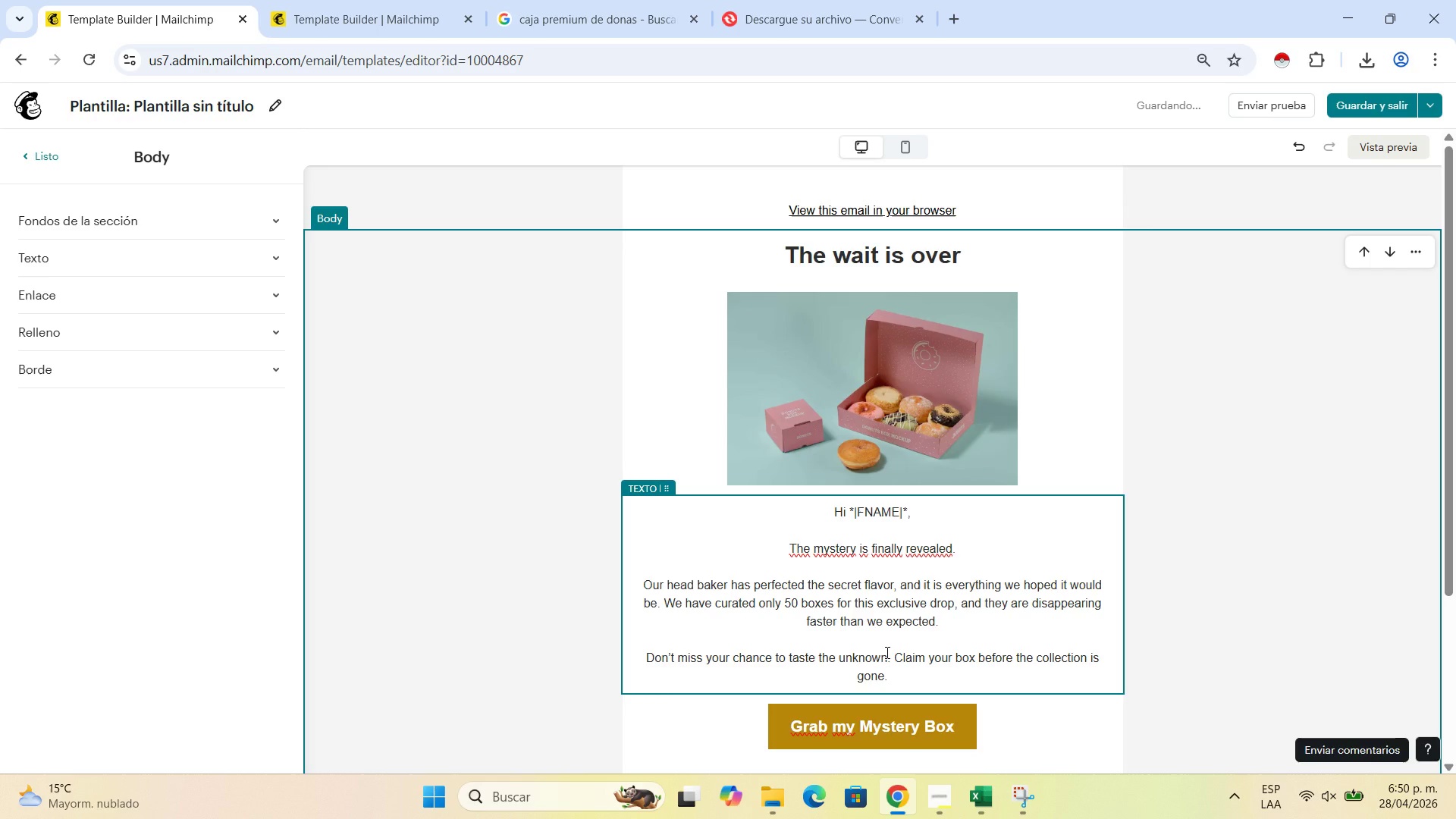 
left_click([1194, 62])
 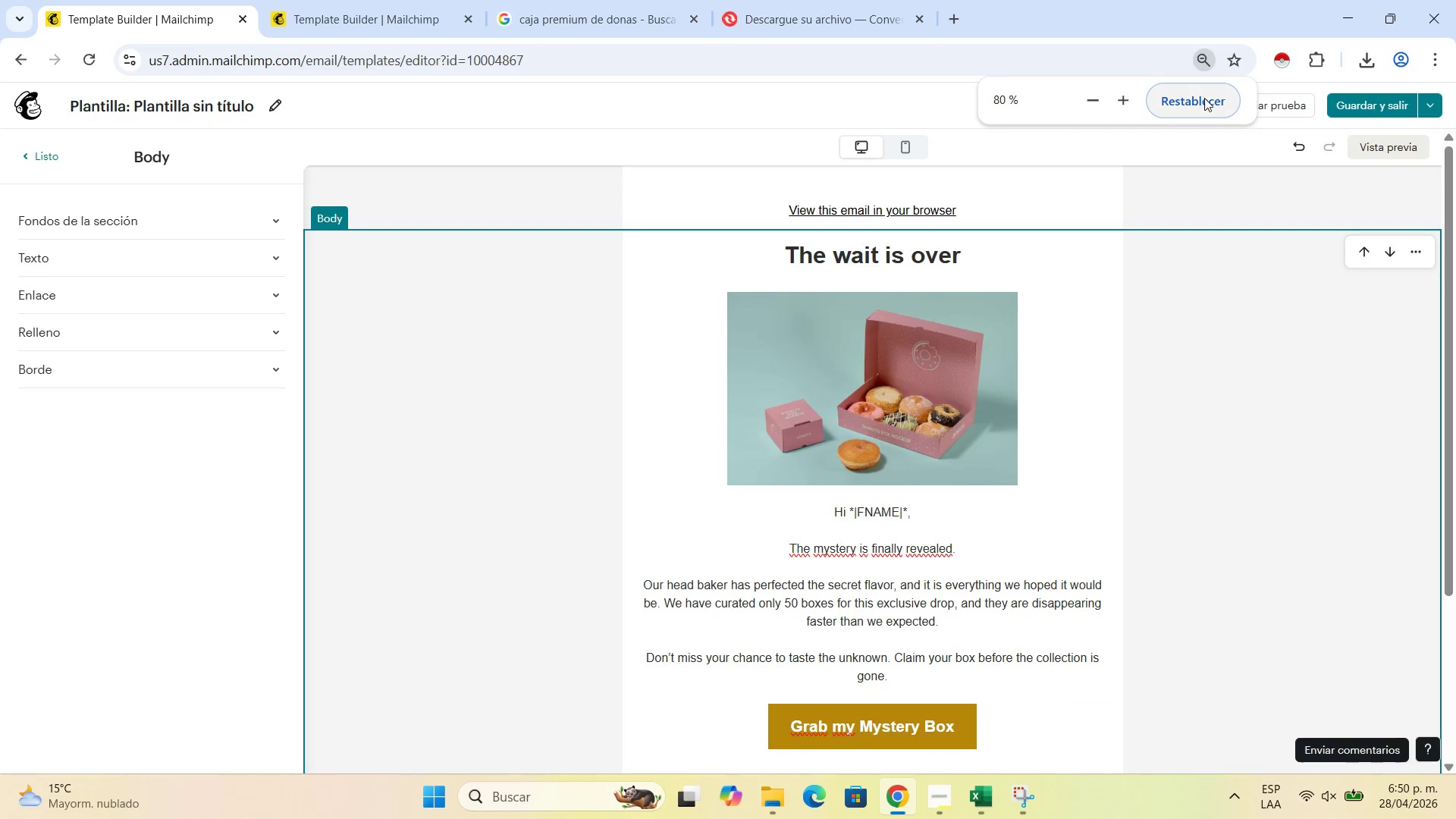 
left_click([1204, 98])
 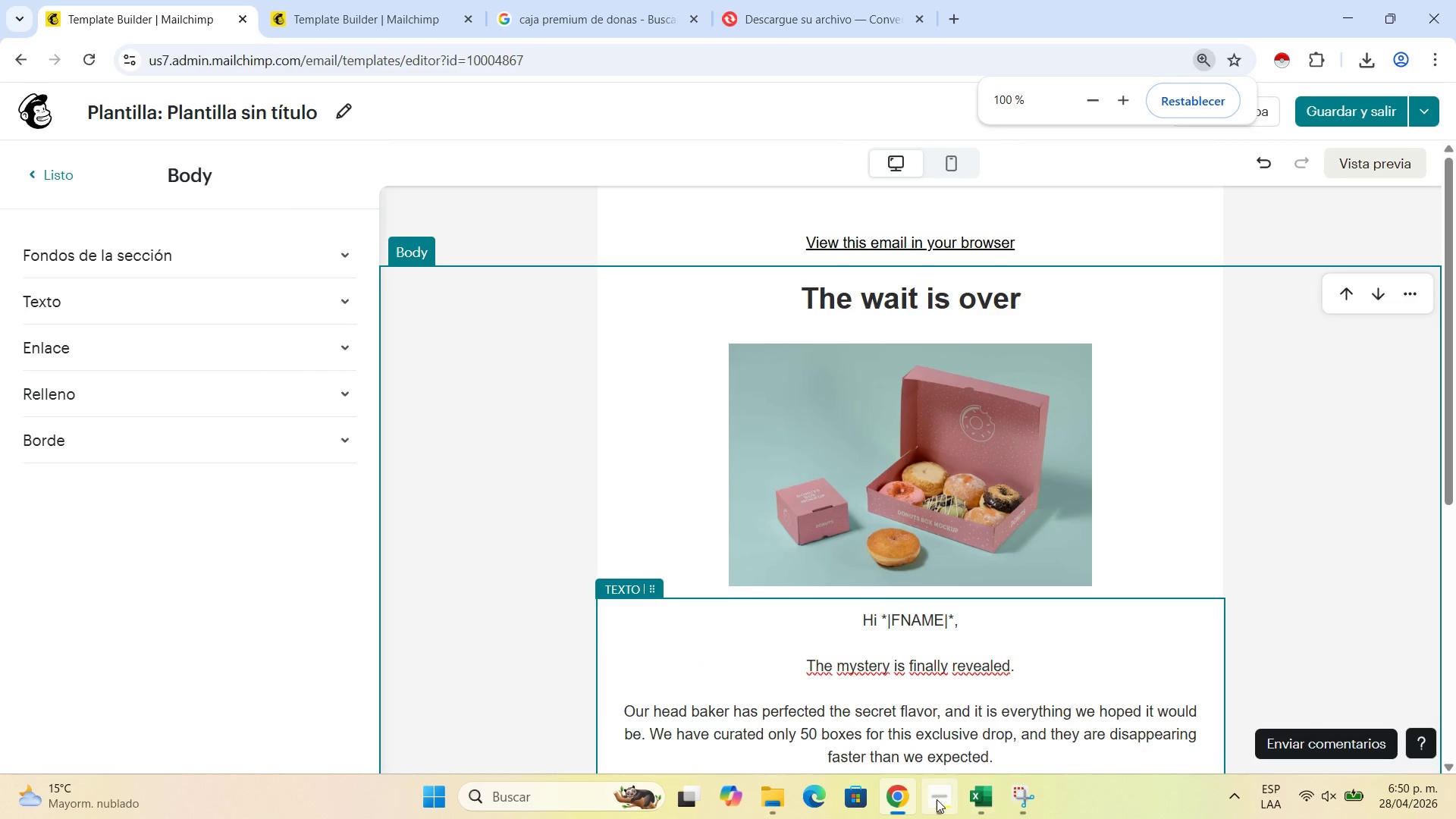 
left_click([934, 799])